 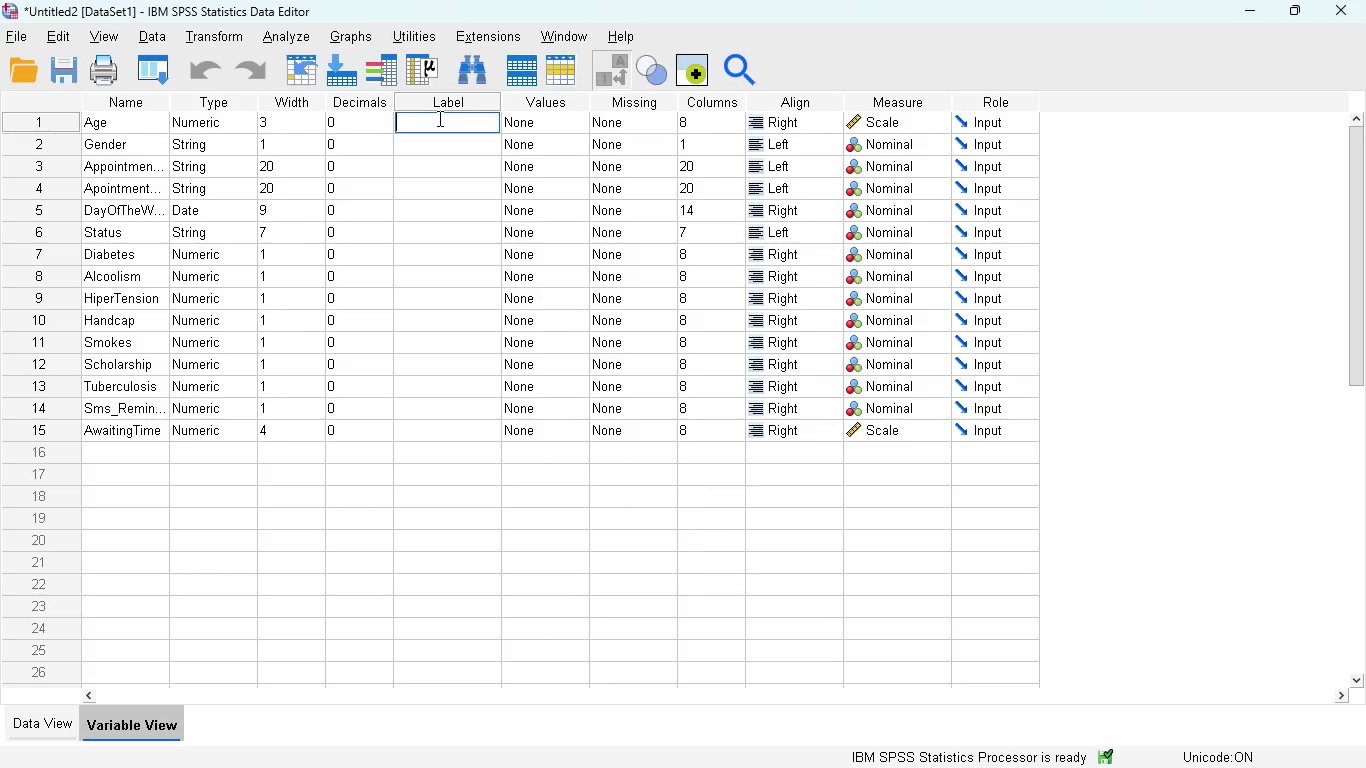 
type(Patient)
 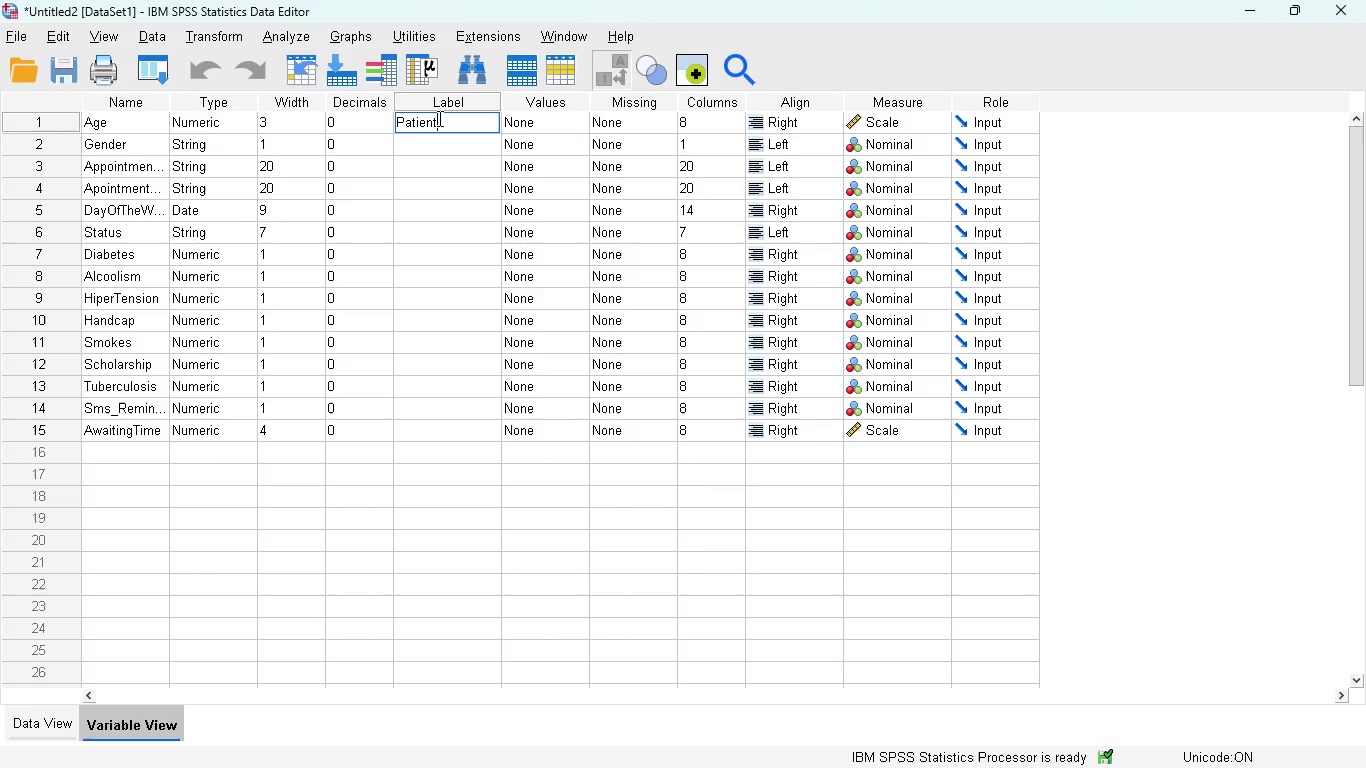 
type( Age(Yars))
 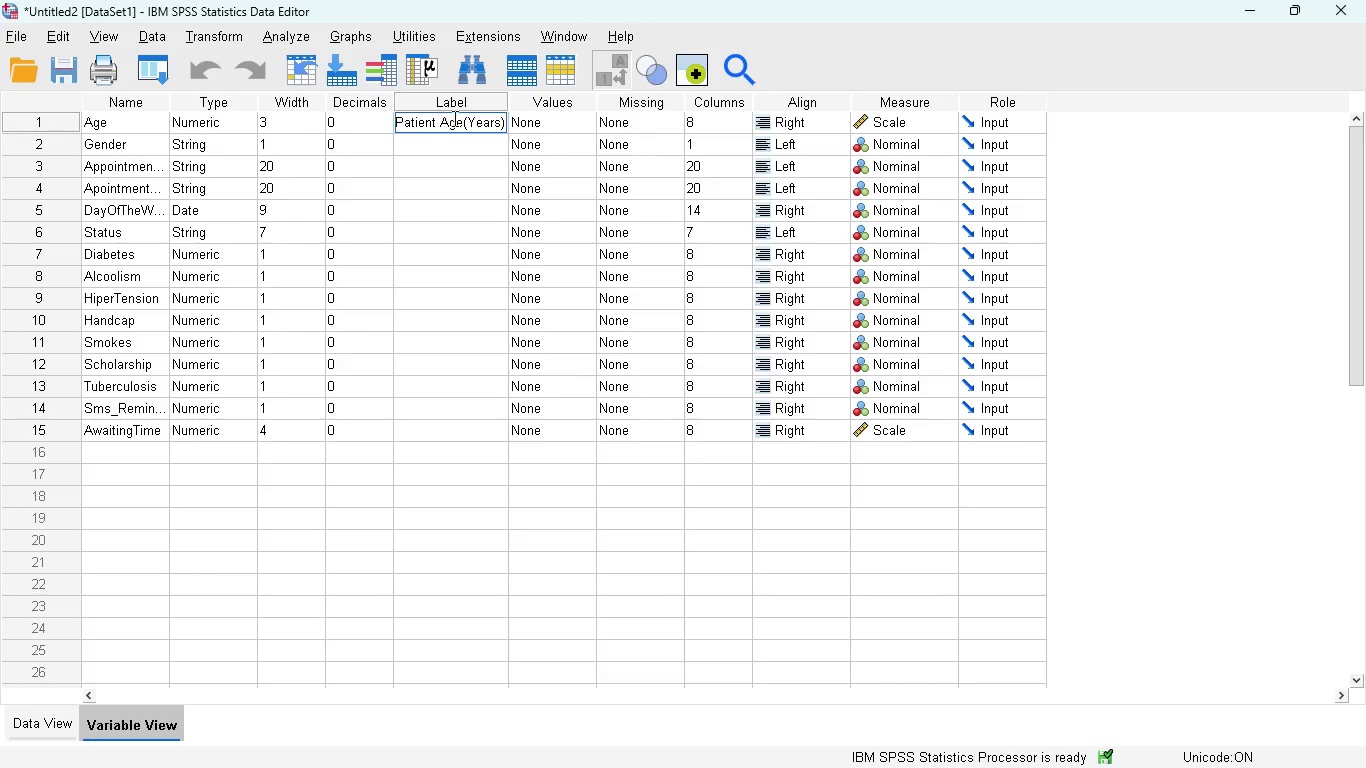 
left_click_drag(start_coordinate=[506, 99], to_coordinate=[553, 103])
 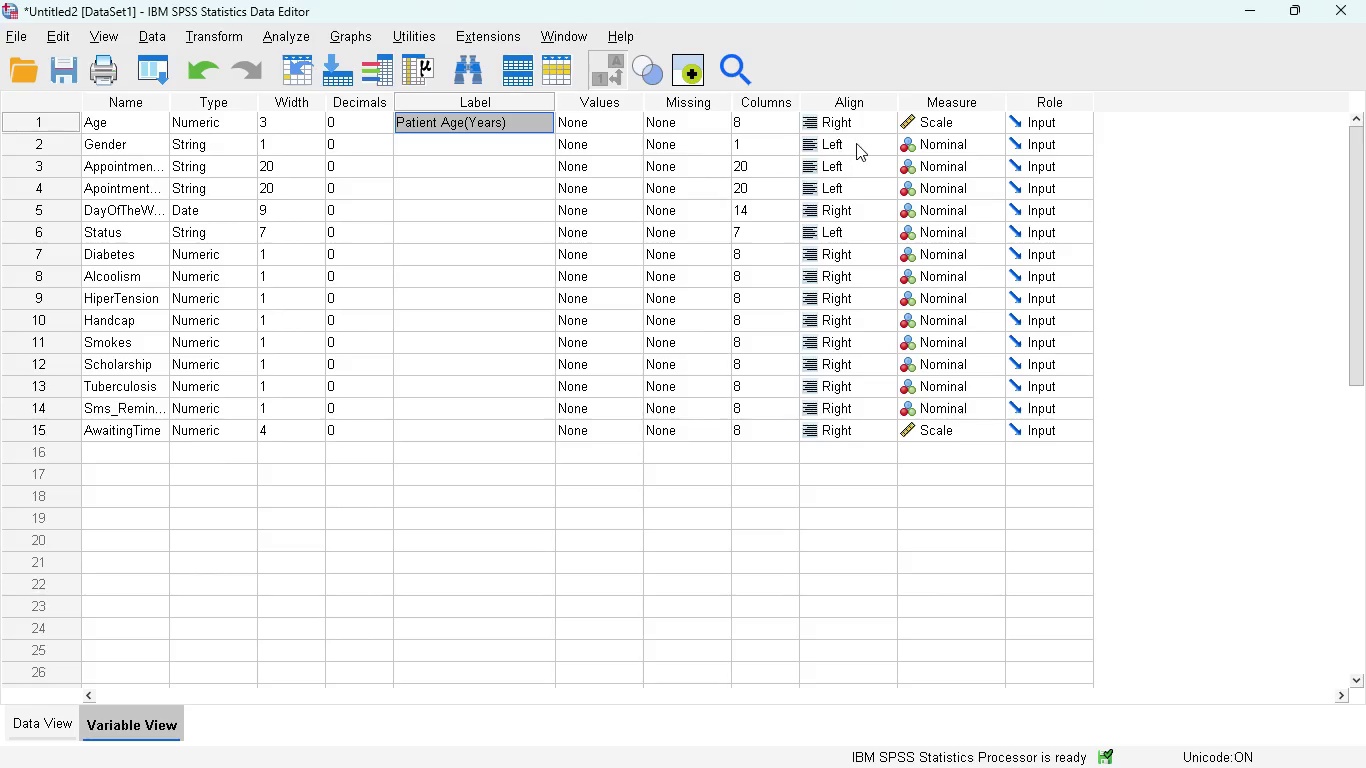 
wait(8.0)
 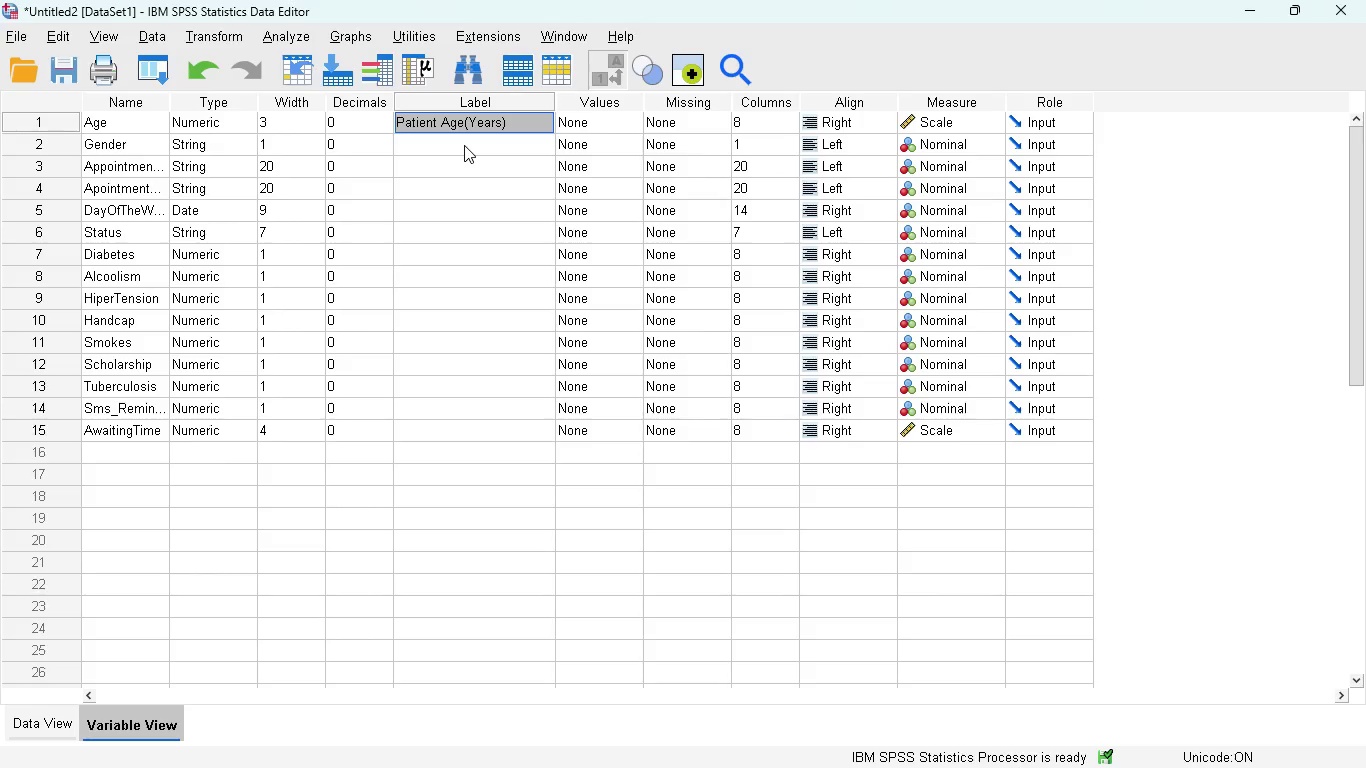 
left_click([46, 729])
 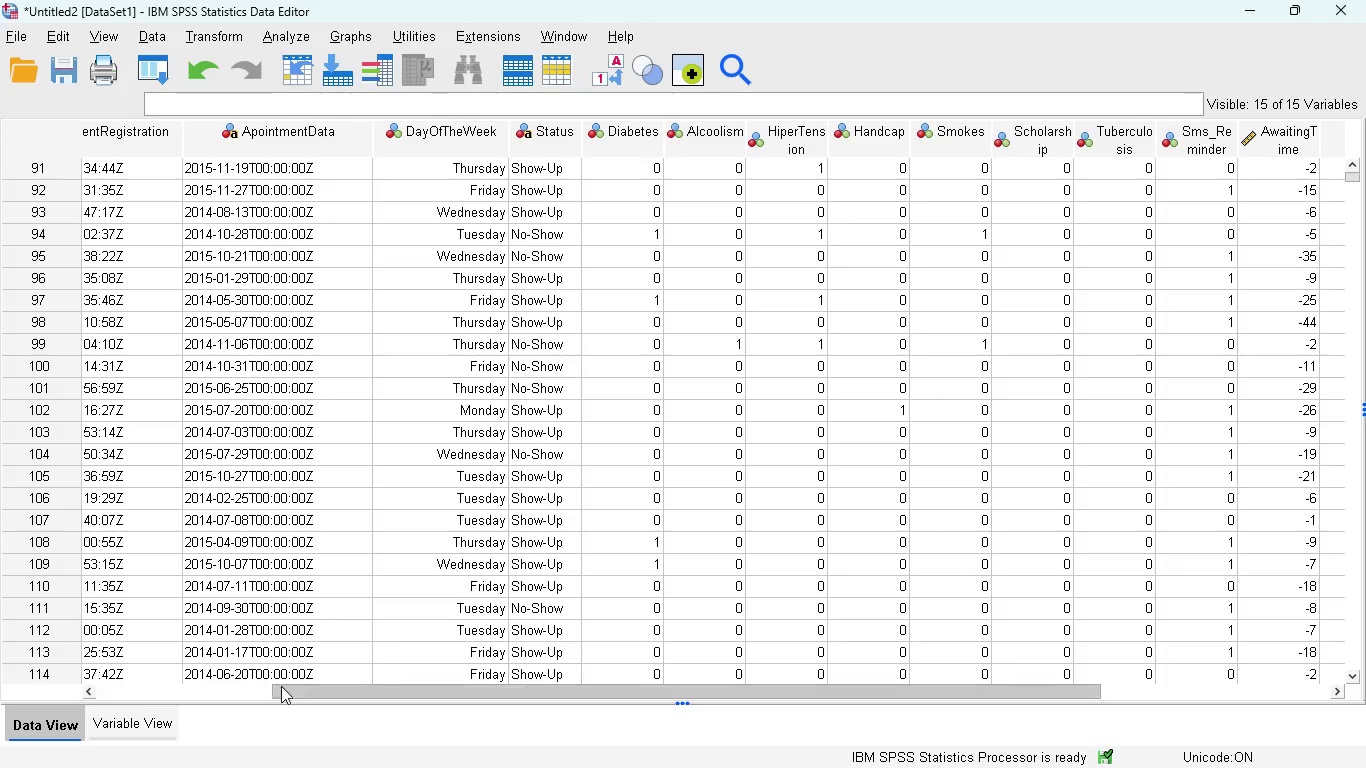 
left_click_drag(start_coordinate=[304, 688], to_coordinate=[101, 704])
 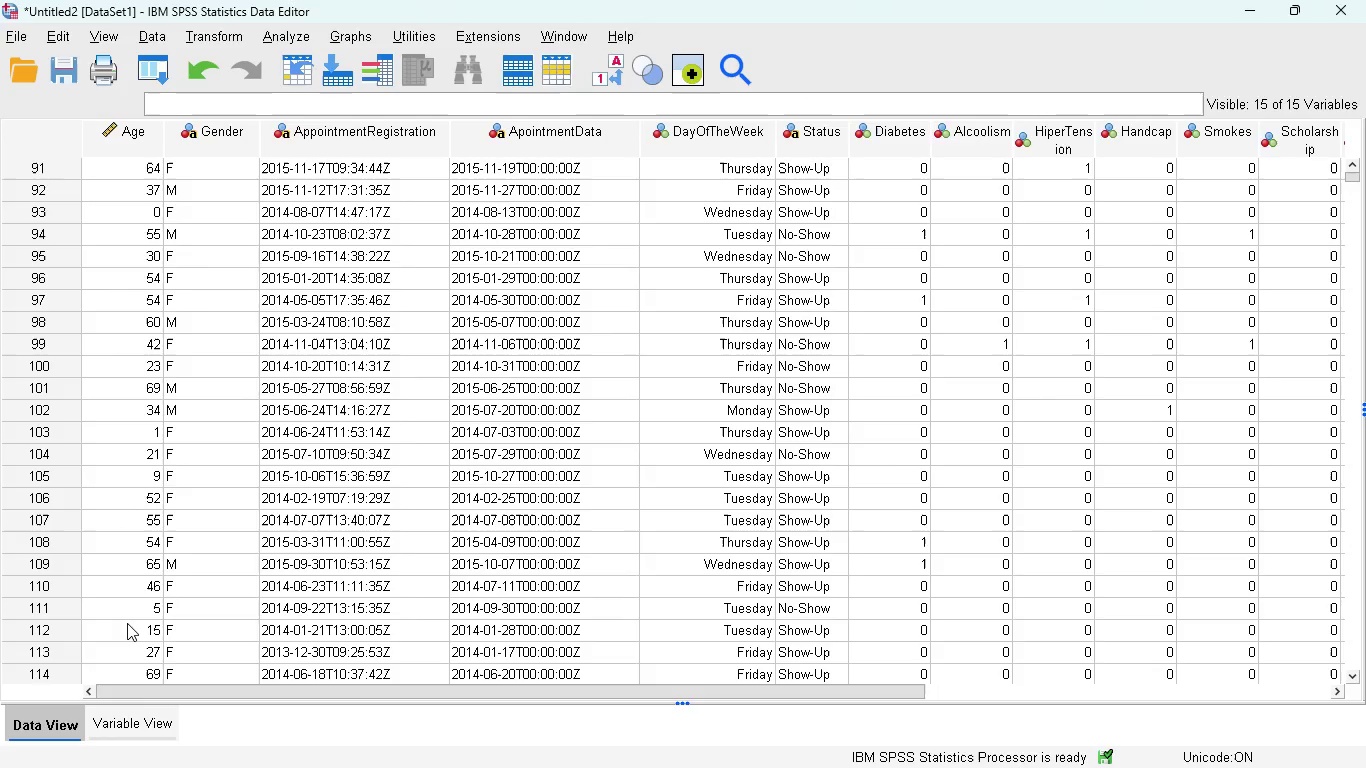 
left_click([126, 726])
 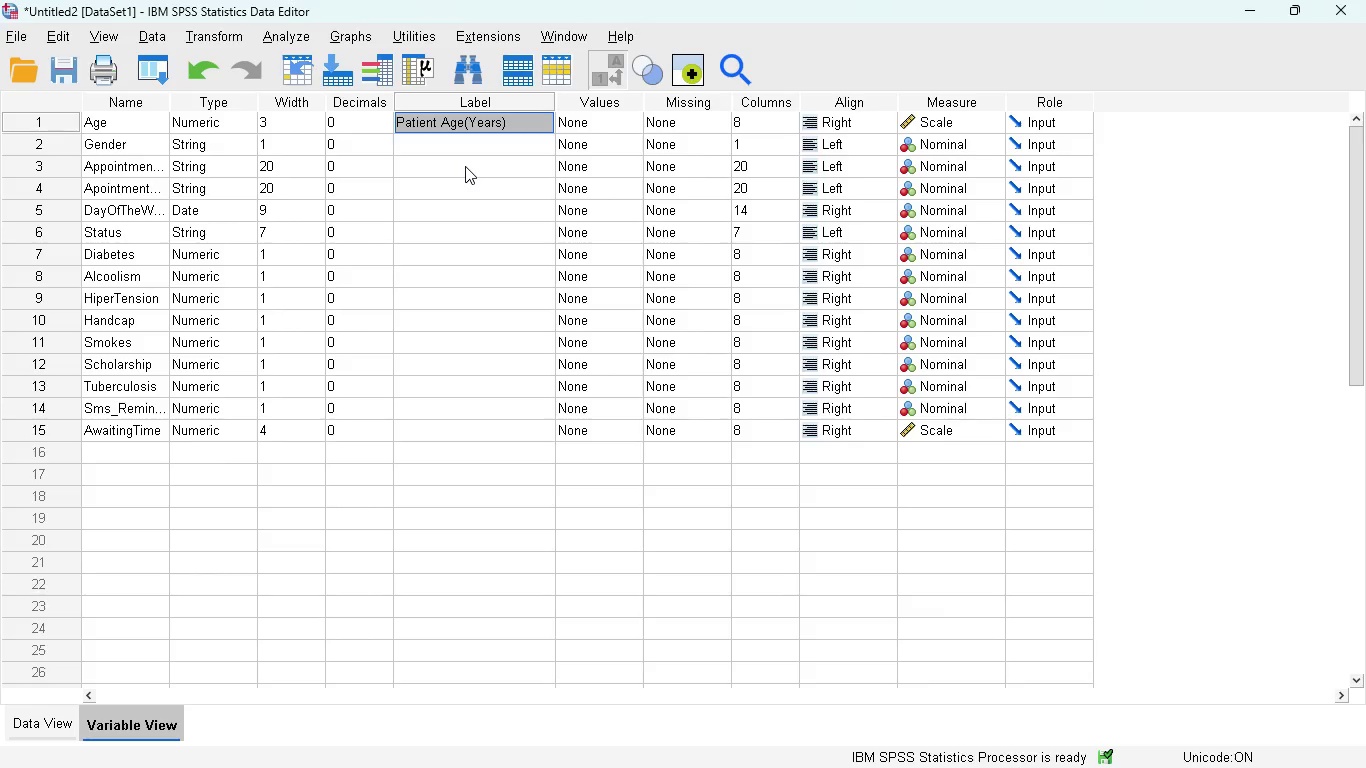 
wait(8.09)
 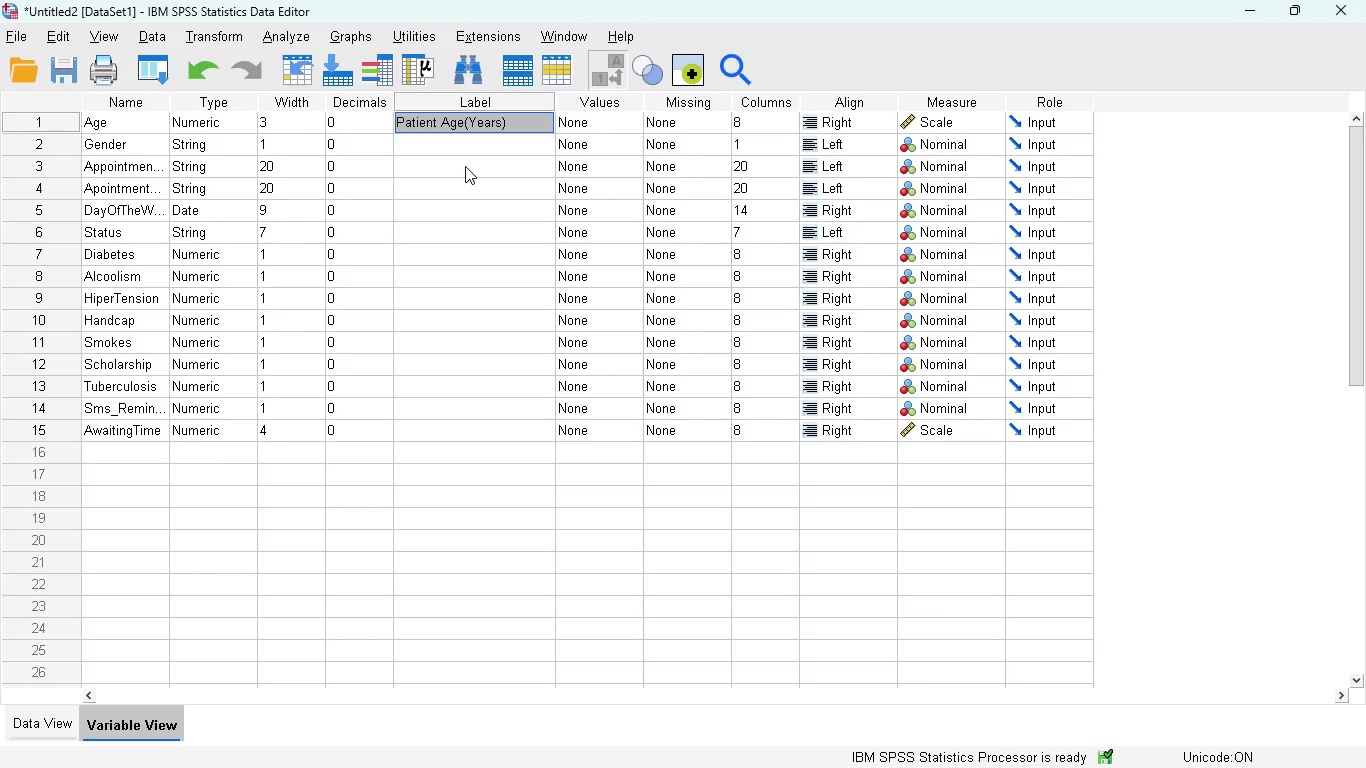 
left_click([426, 147])
 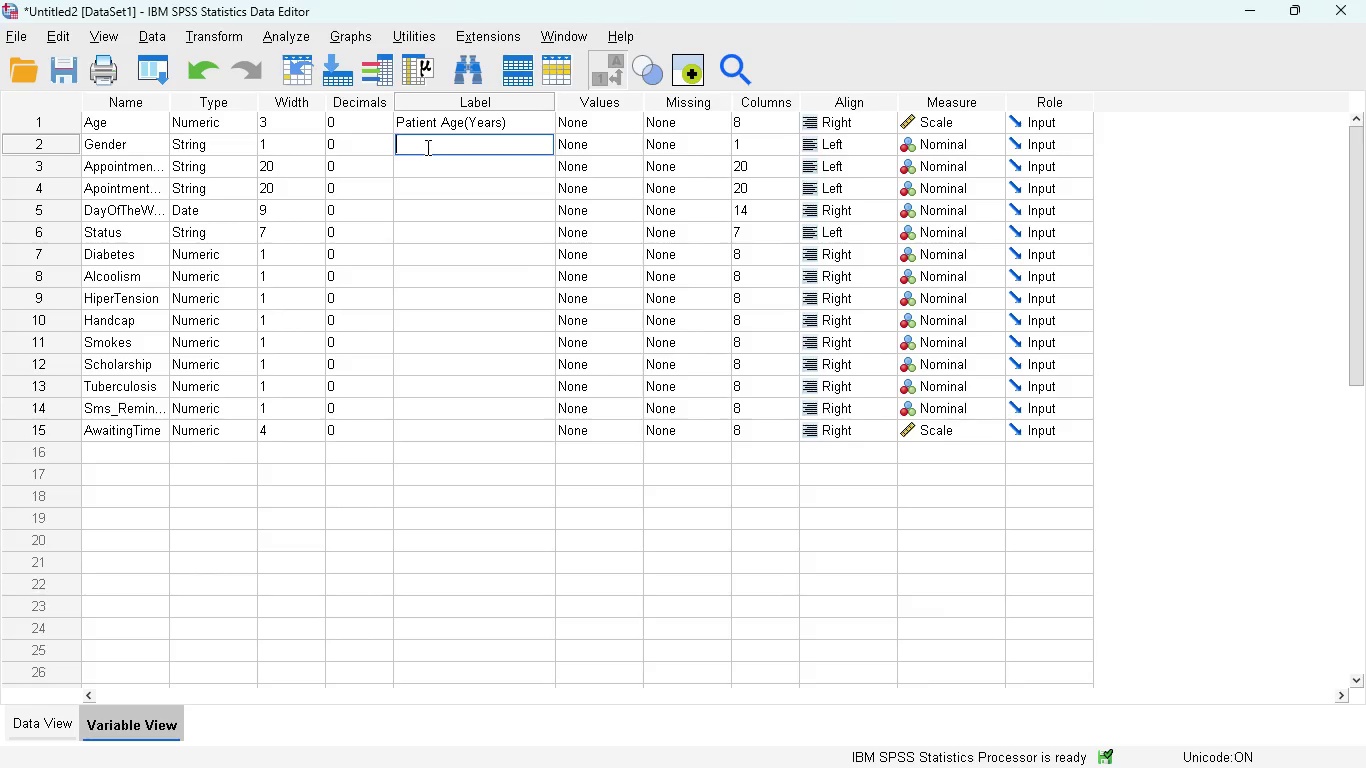 
type(Patient)
 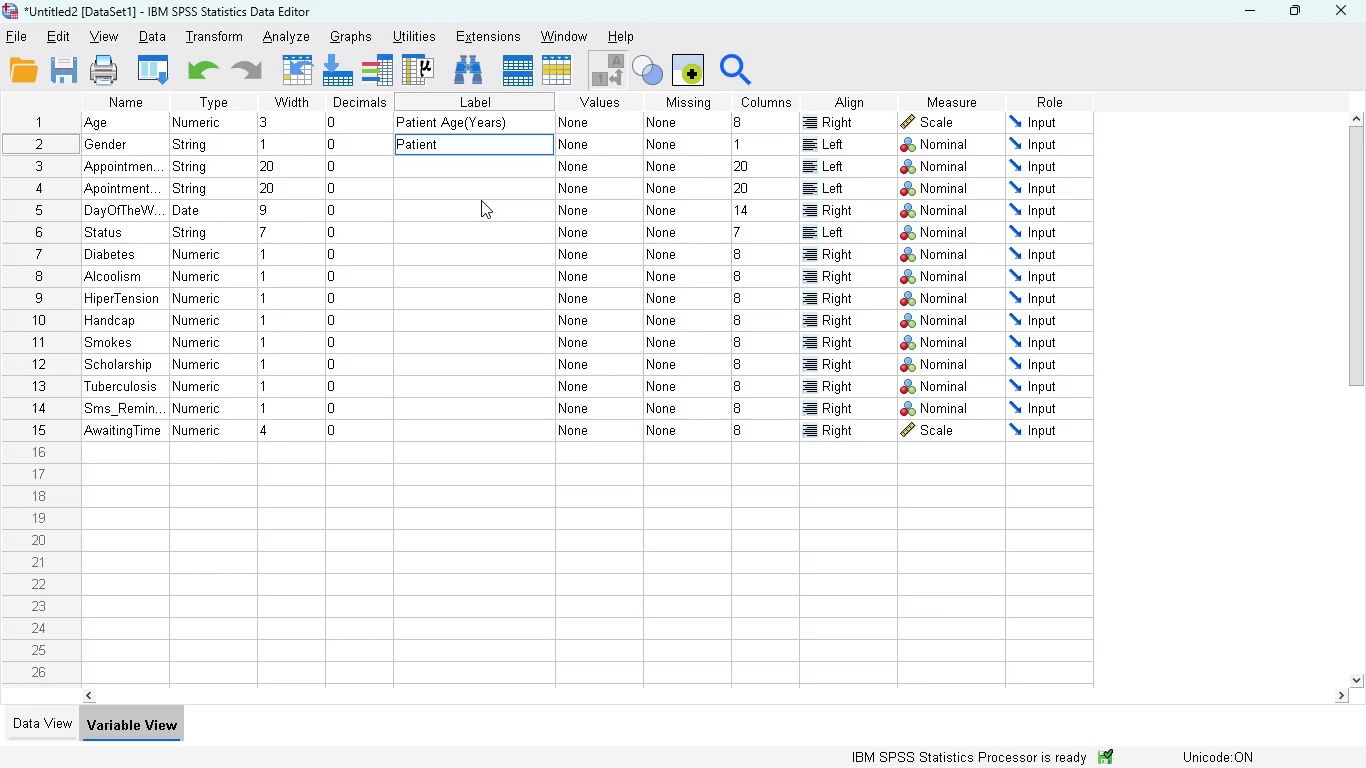 
type( GEn)
key(Backspace)
key(Backspace)
type(ender)
 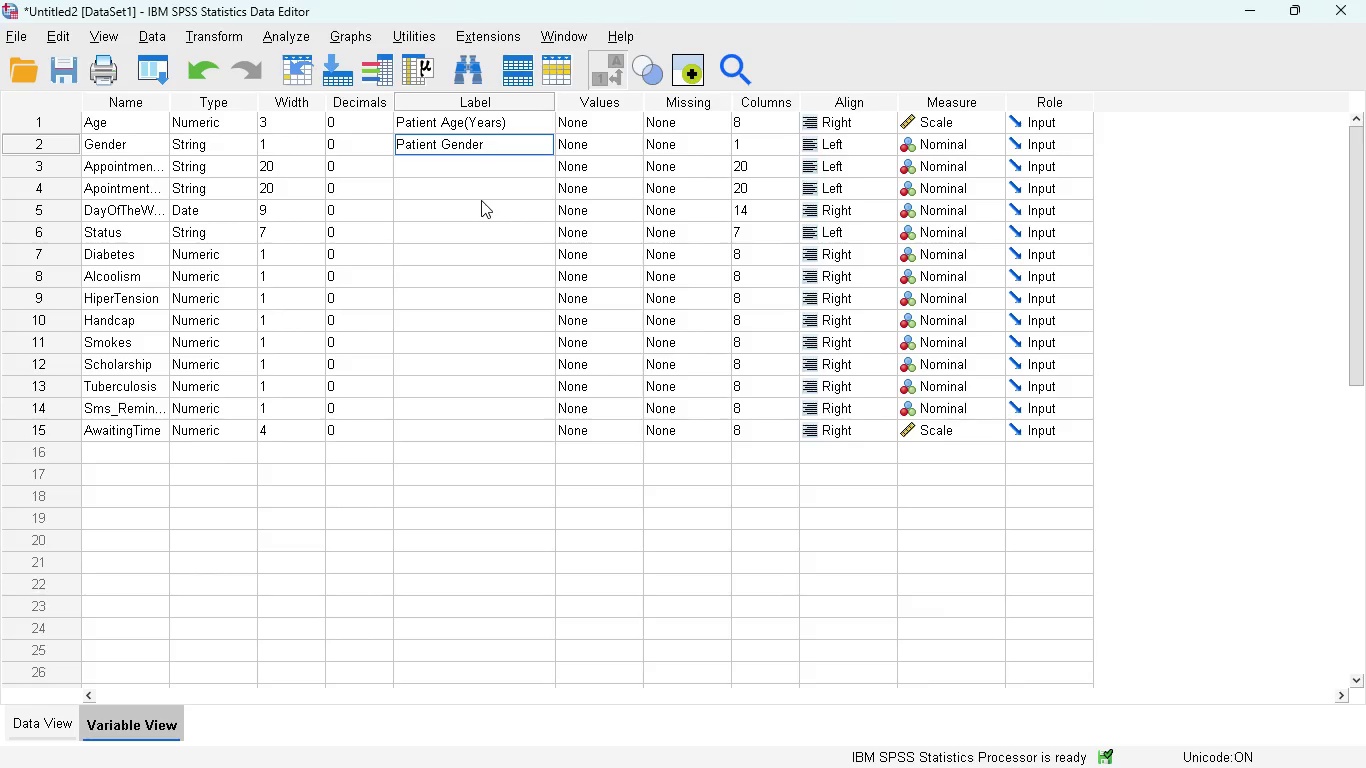 
left_click([36, 728])
 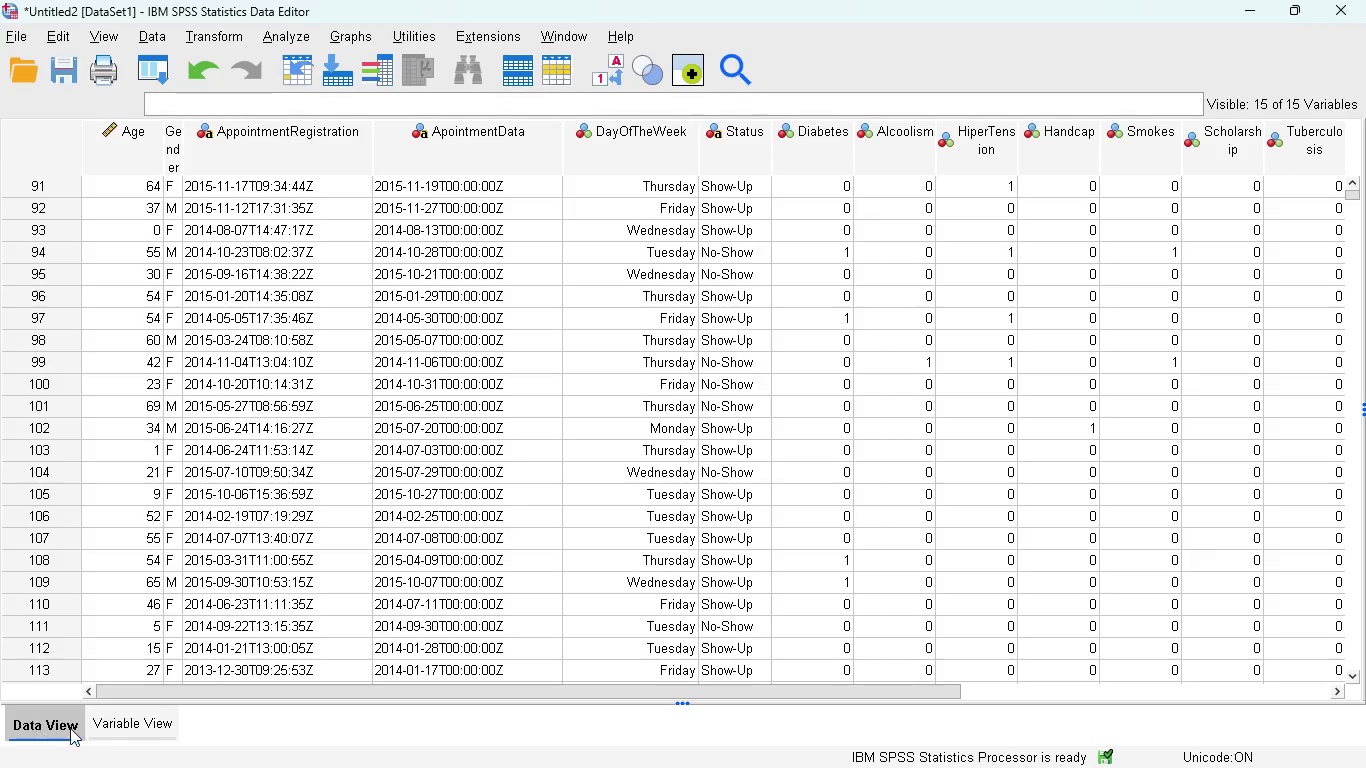 
left_click([102, 728])
 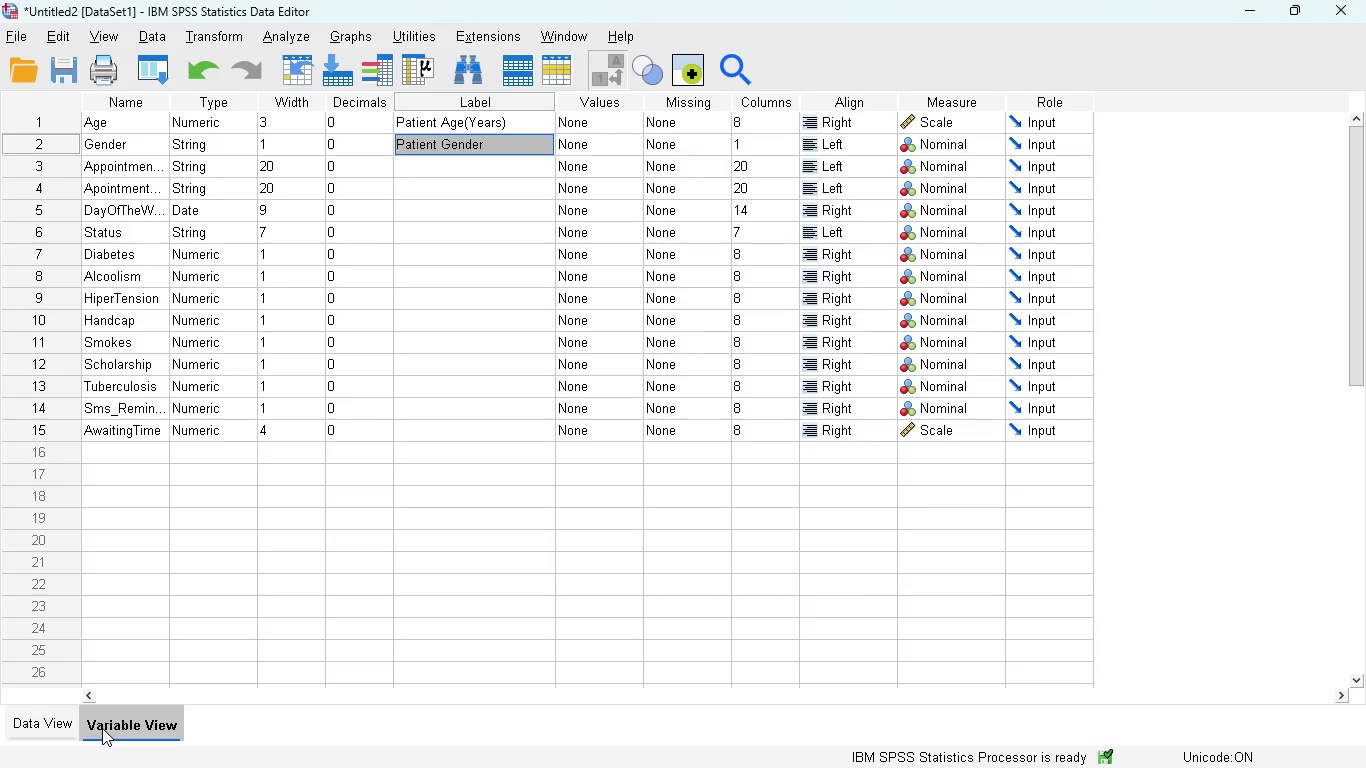 
wait(9.19)
 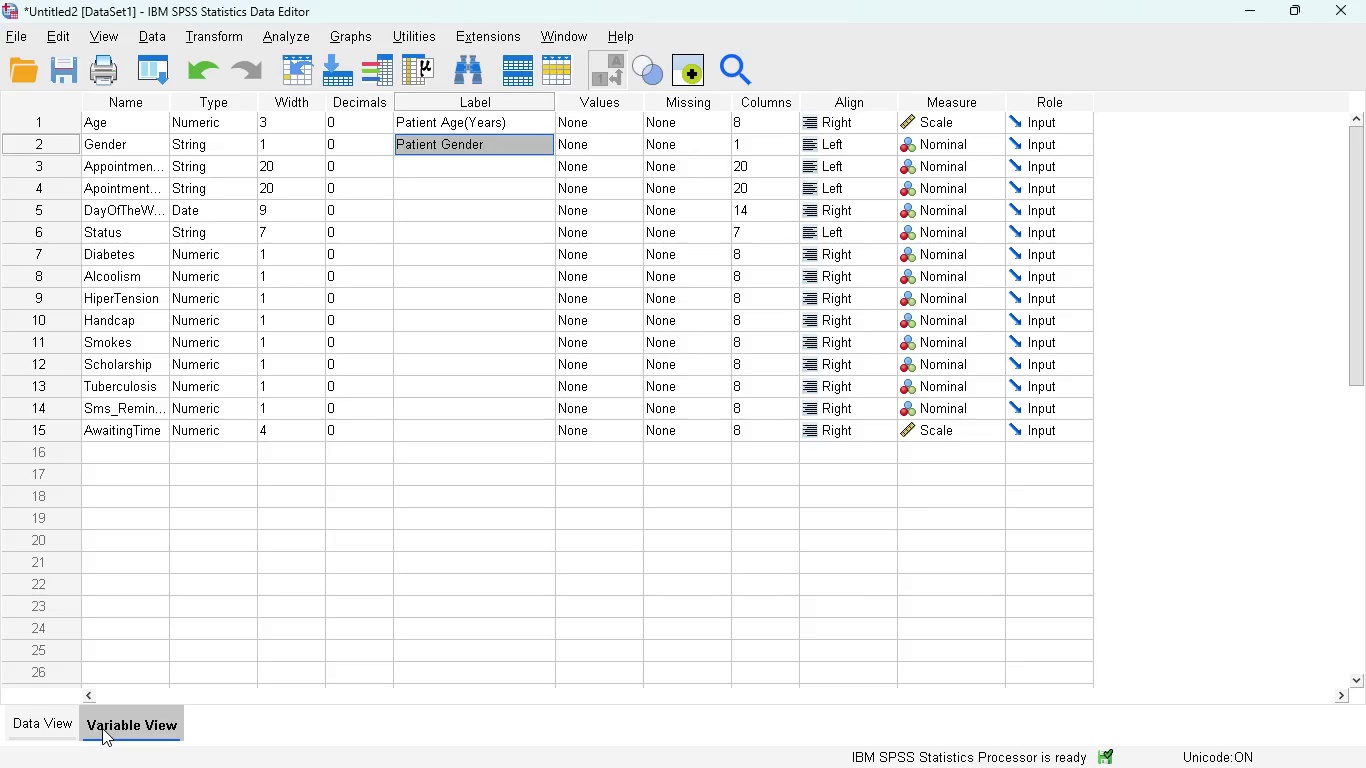 
left_click([605, 145])
 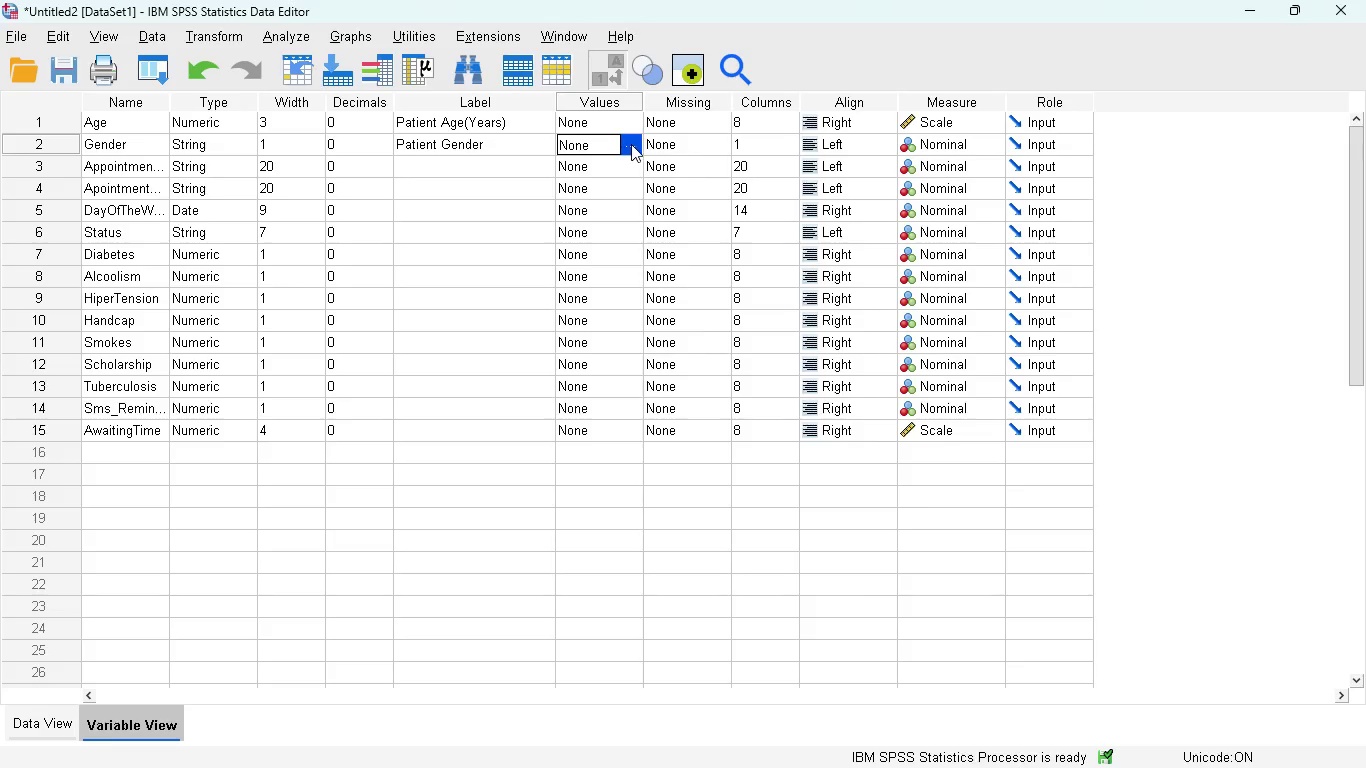 
left_click([631, 144])
 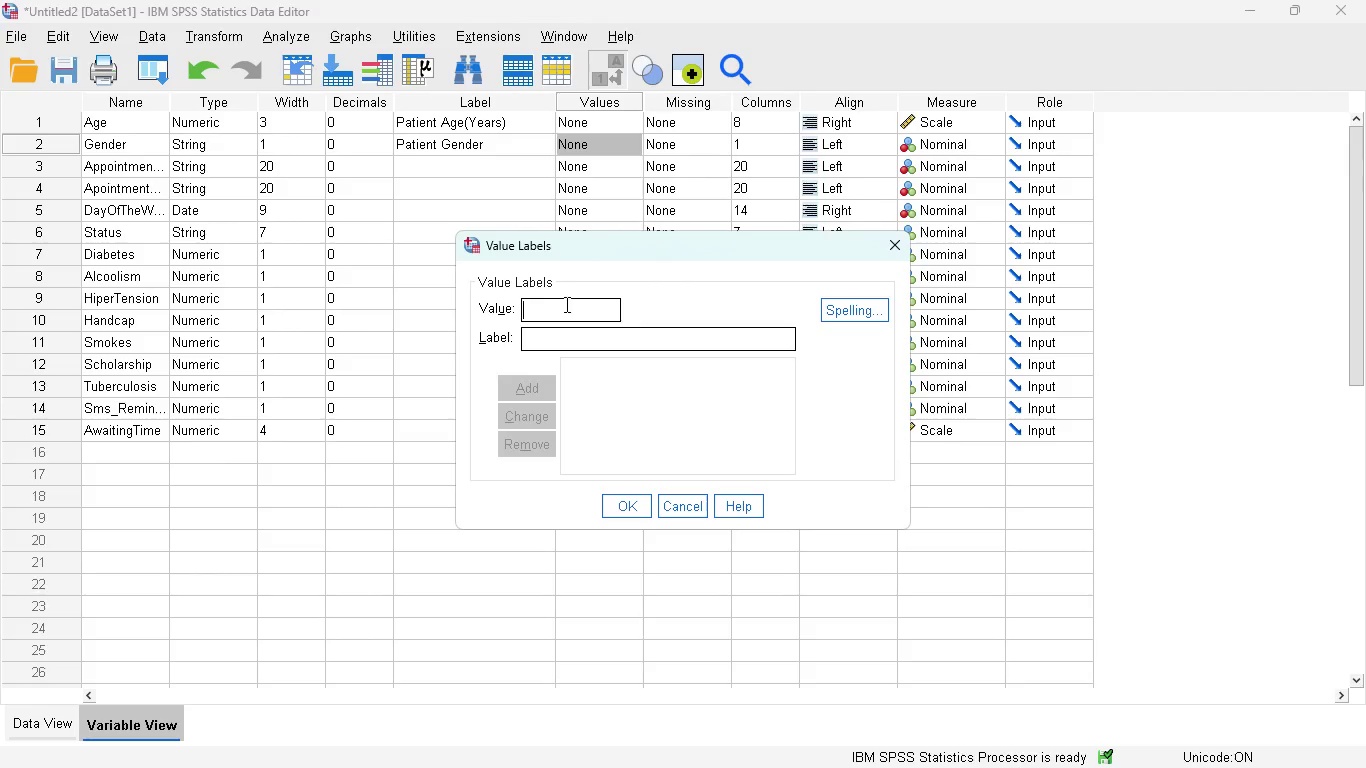 
left_click([553, 305])
 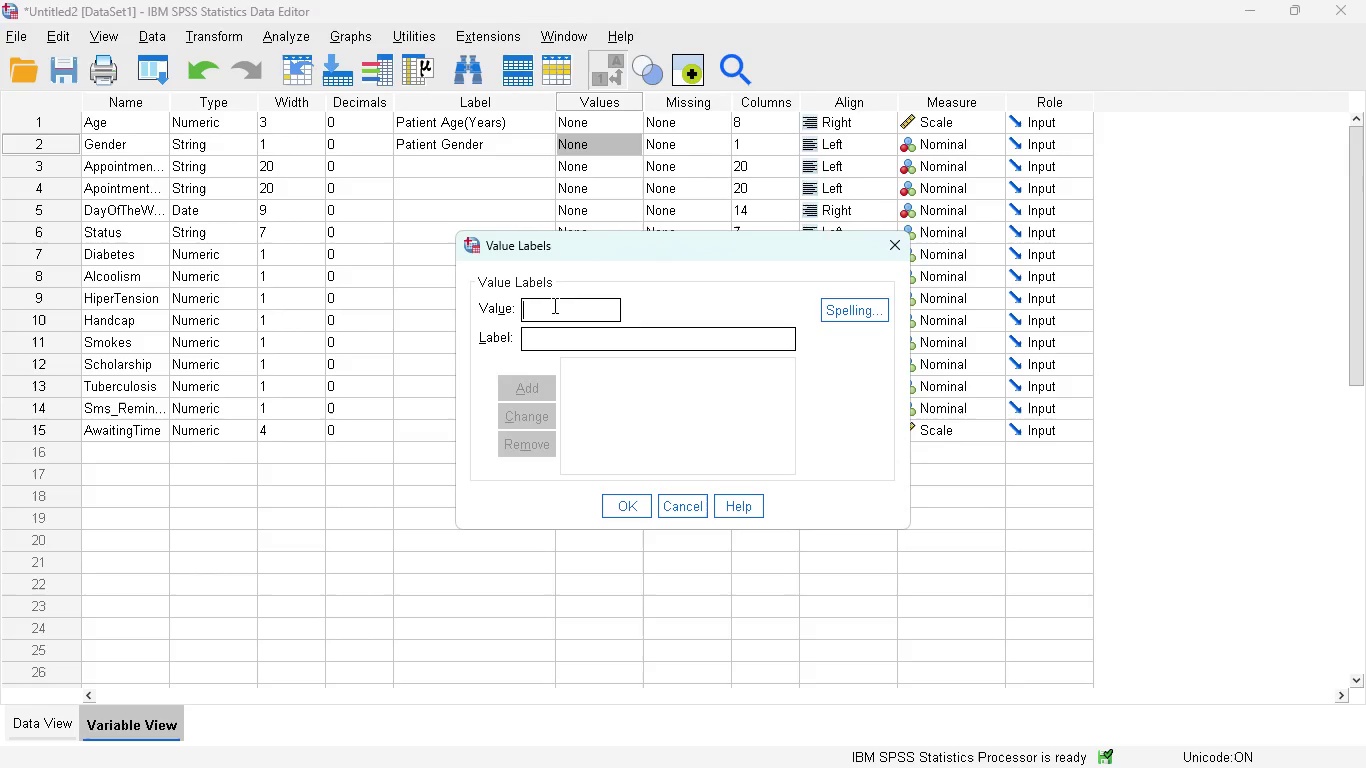 
key(0)
 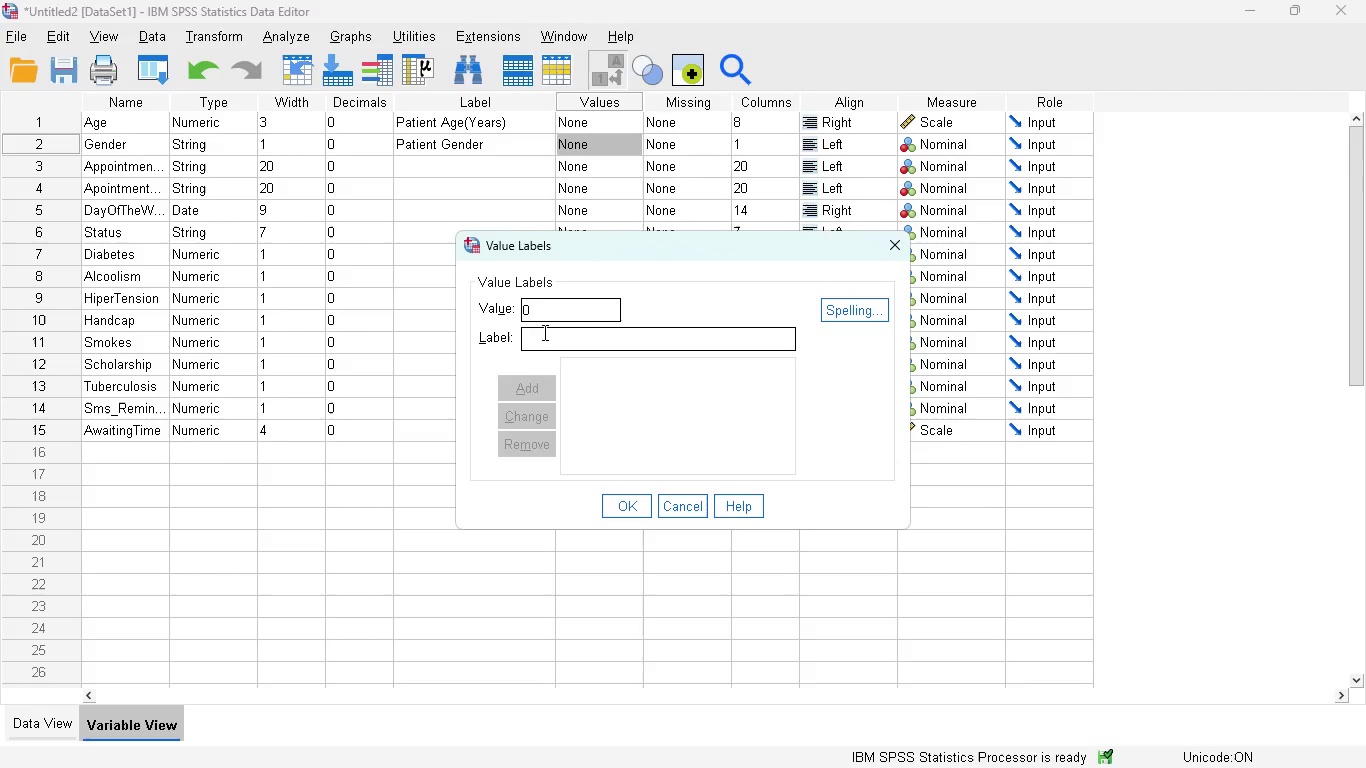 
left_click([543, 332])
 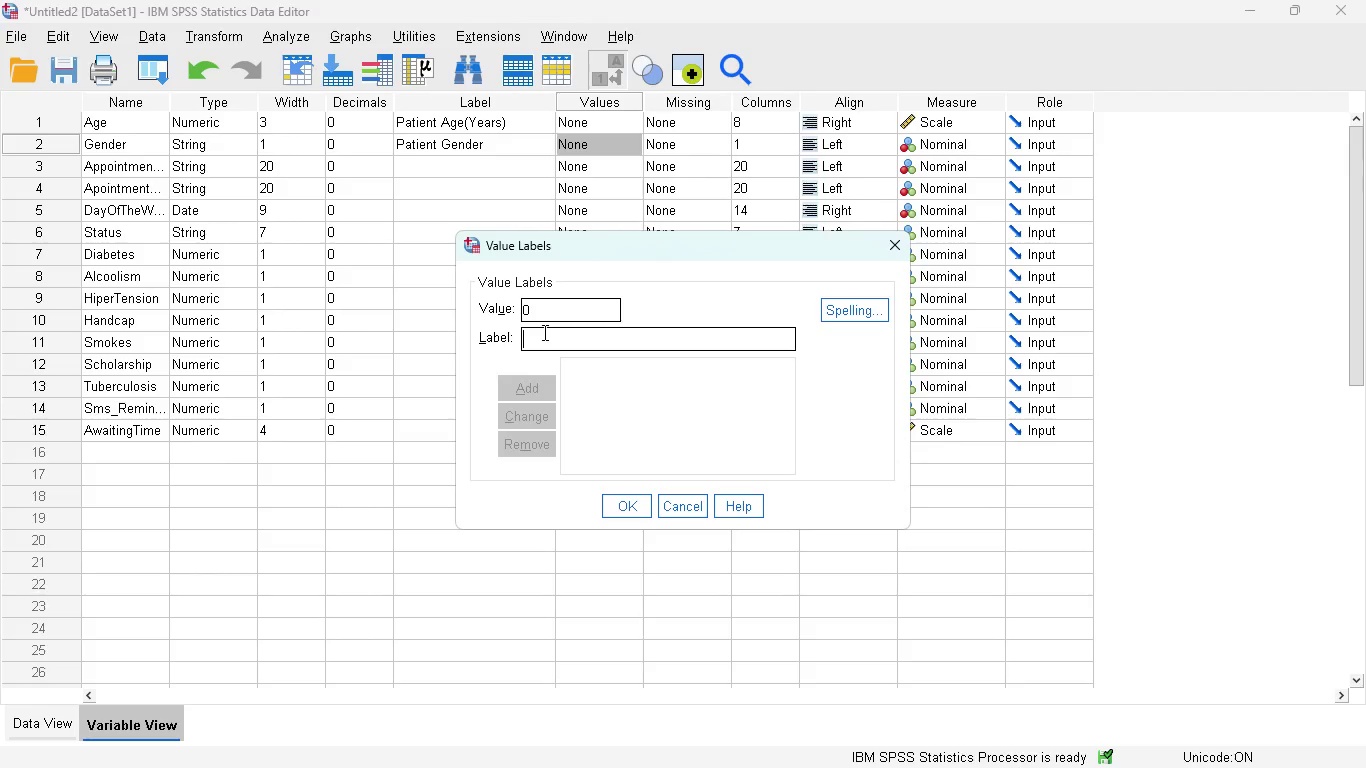 
key(Shift+F)
 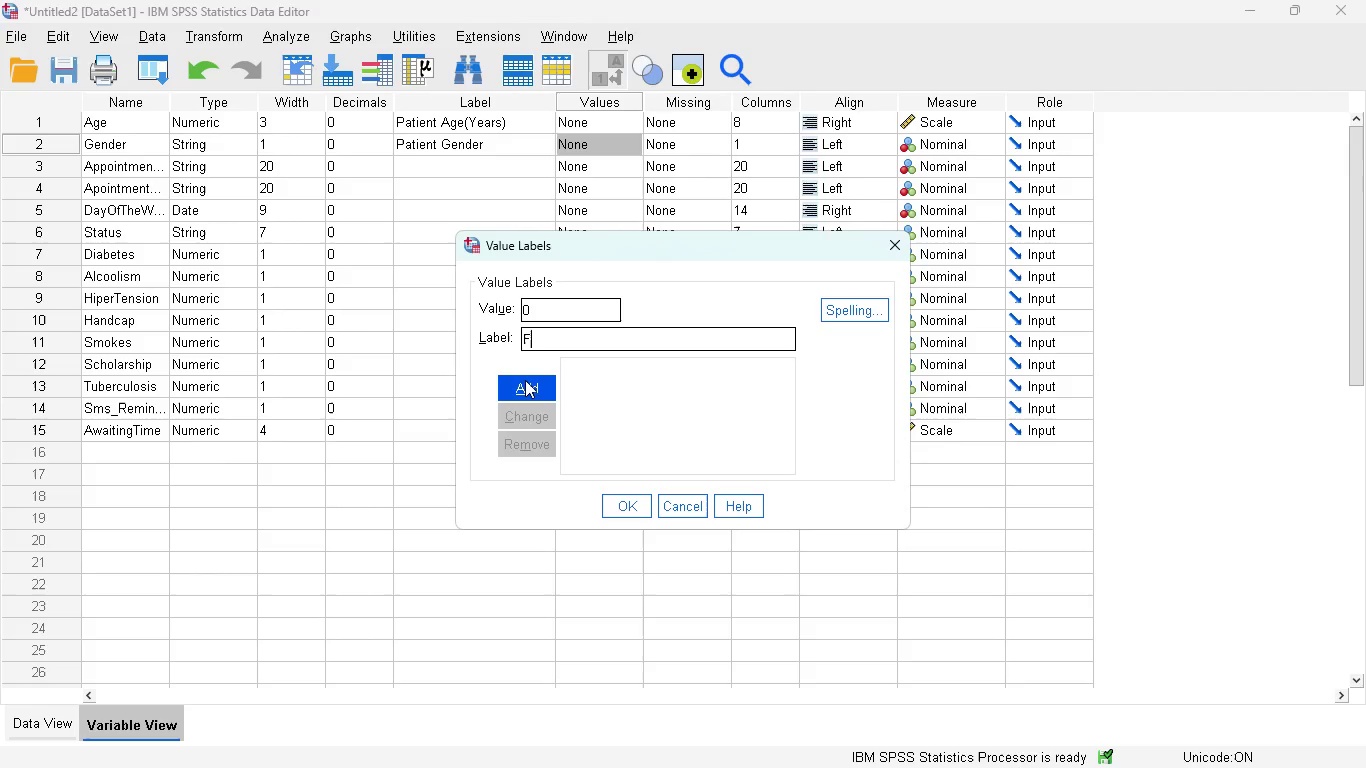 
left_click([525, 380])
 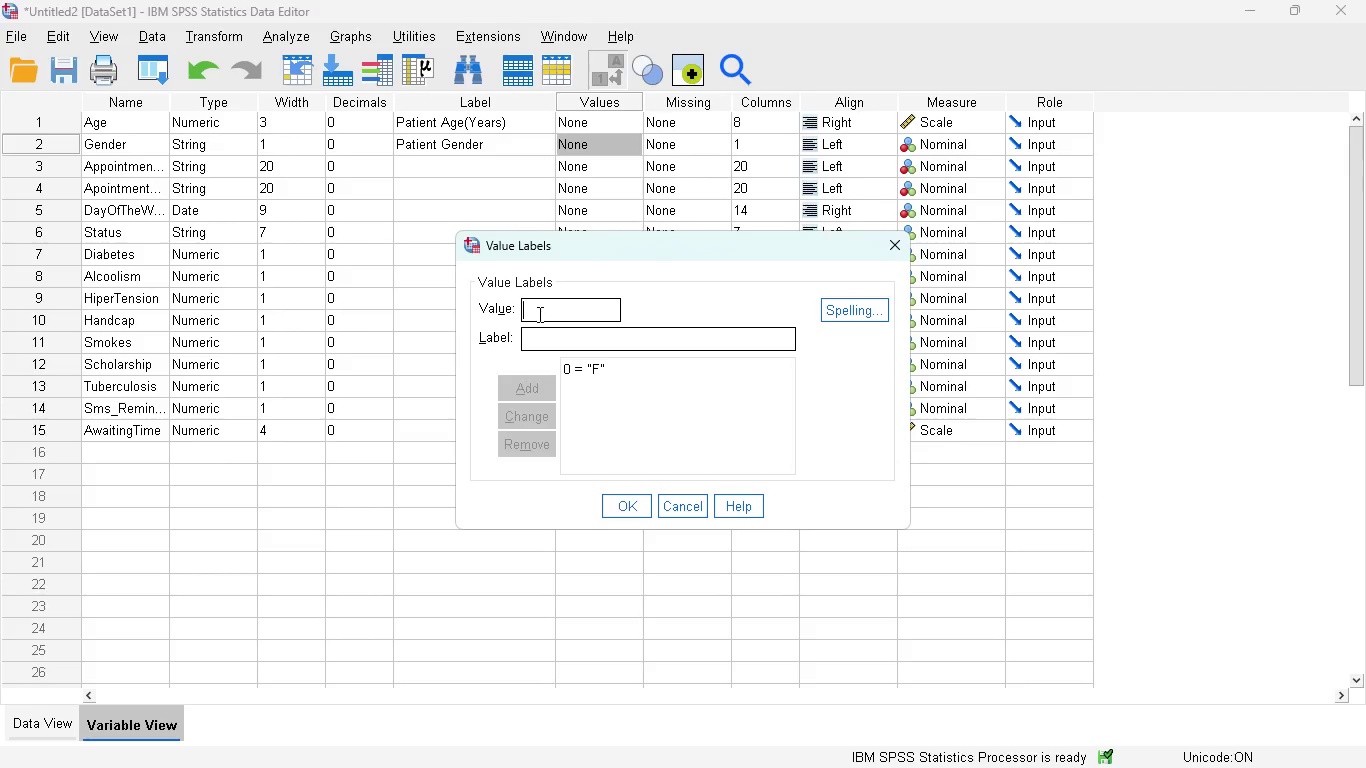 
key(1)
 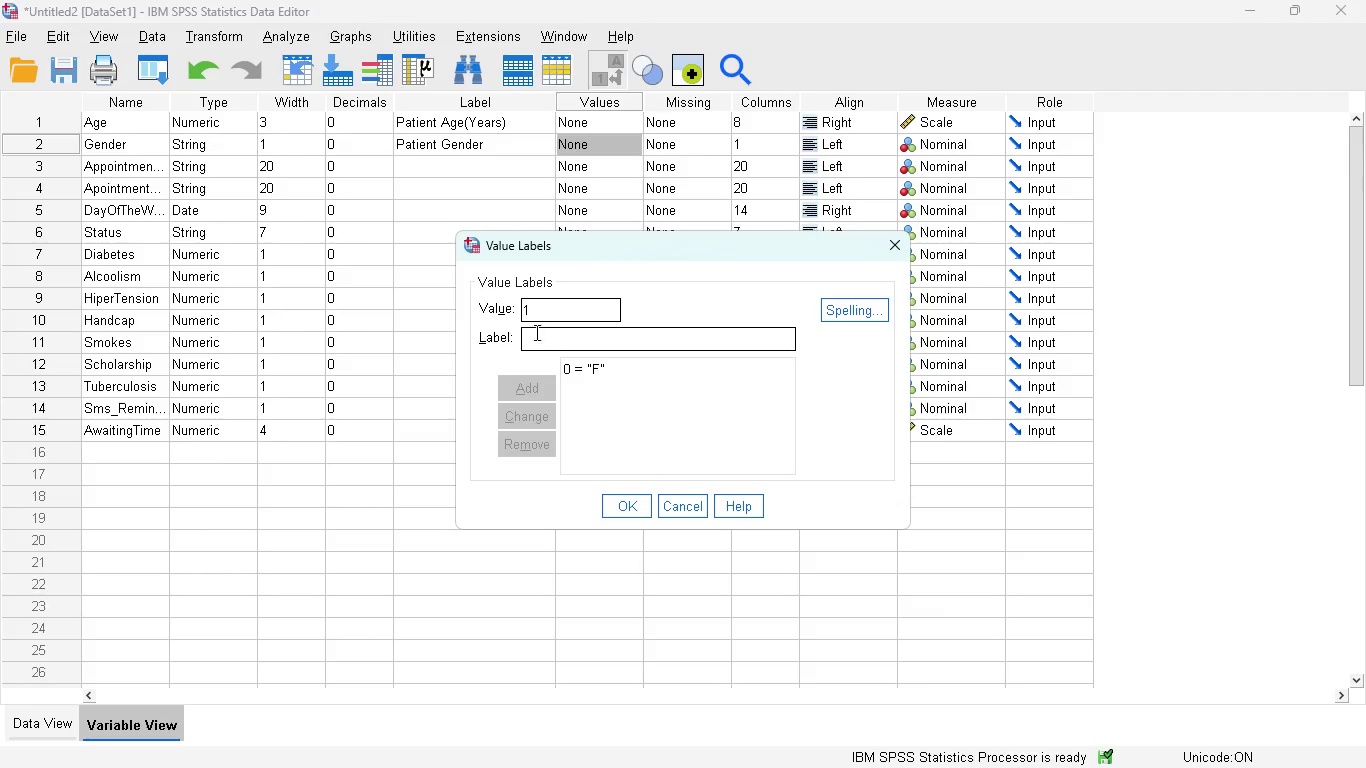 
left_click([535, 334])
 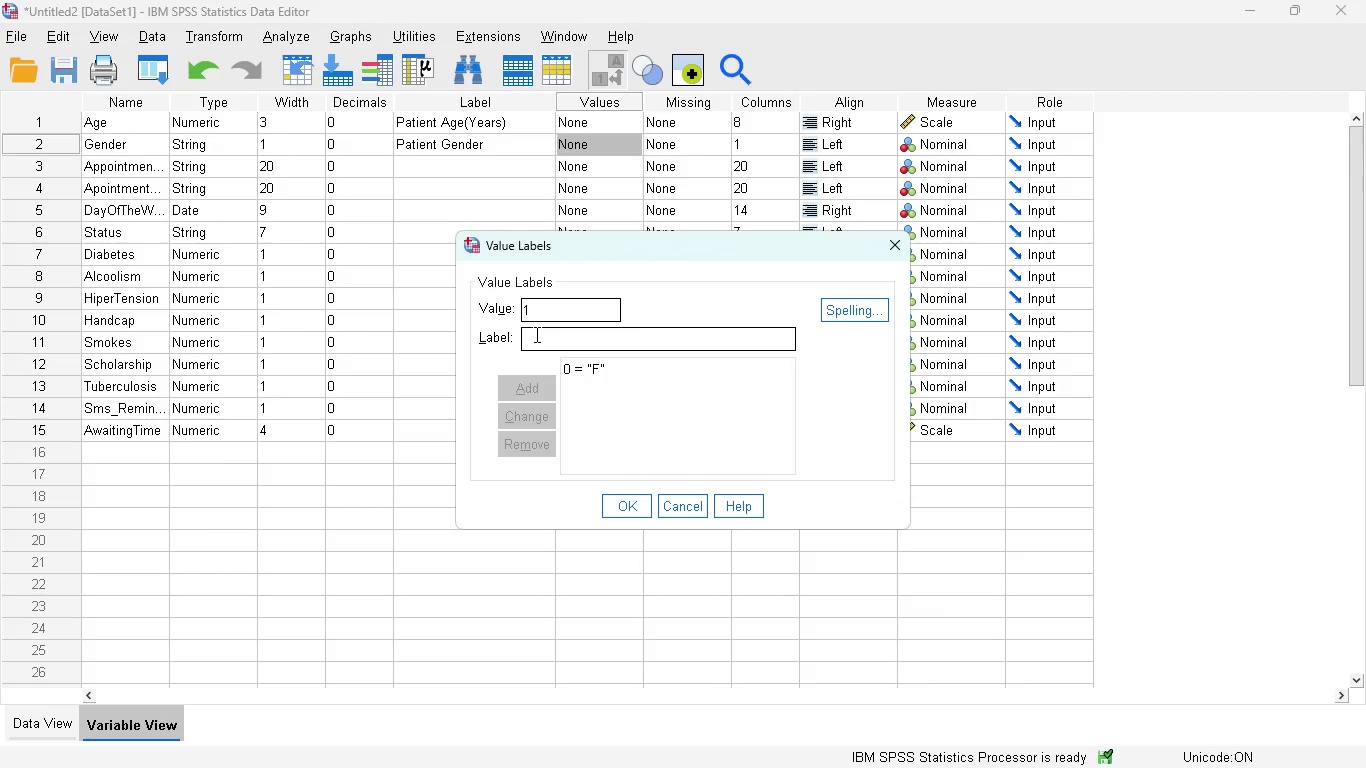 
key(Shift+M)
 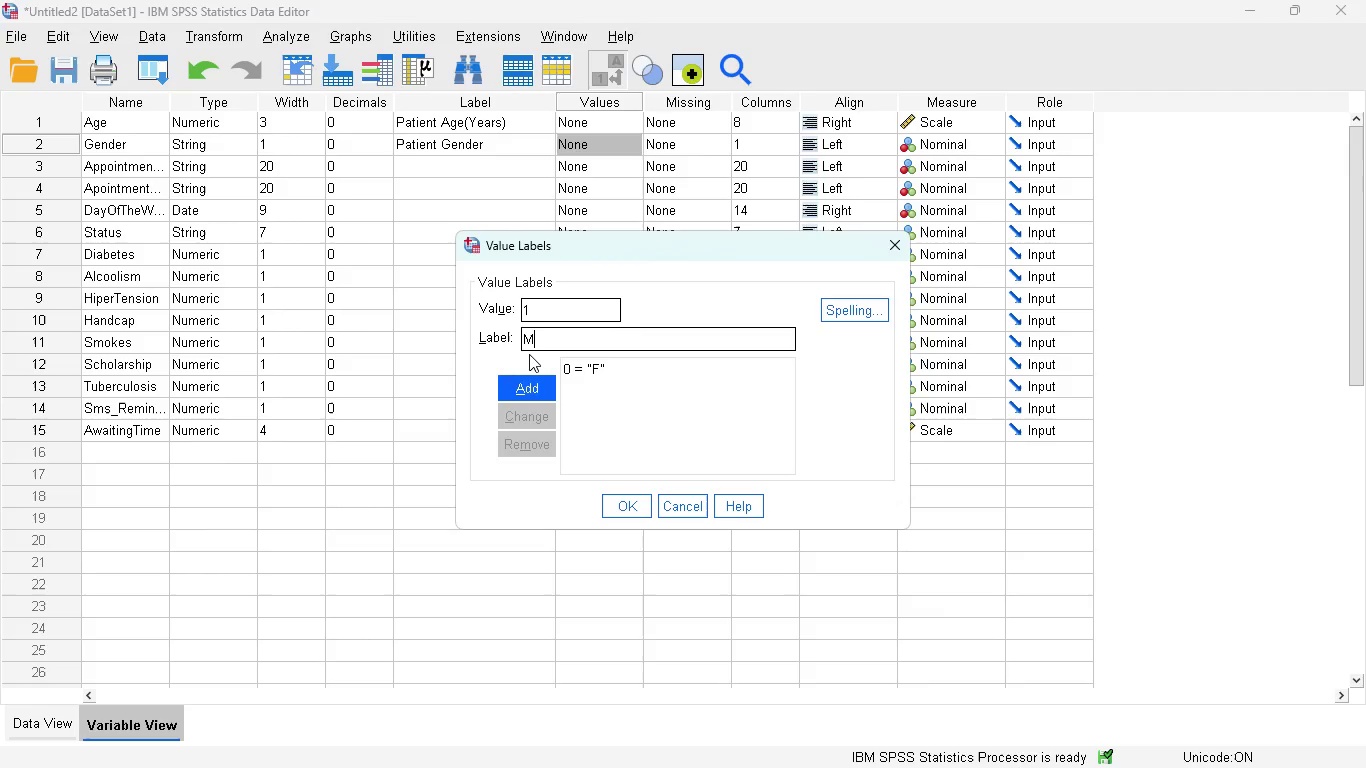 
left_click([519, 389])
 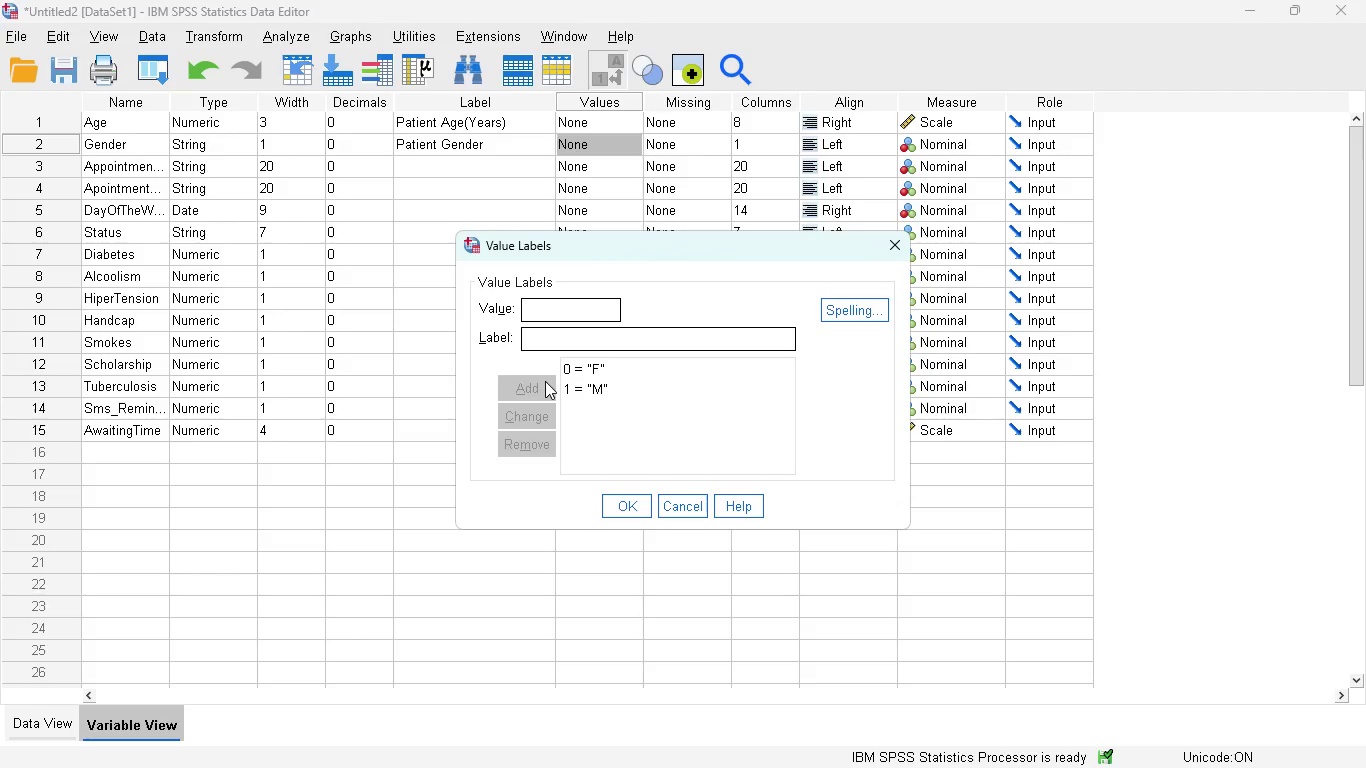 
wait(9.98)
 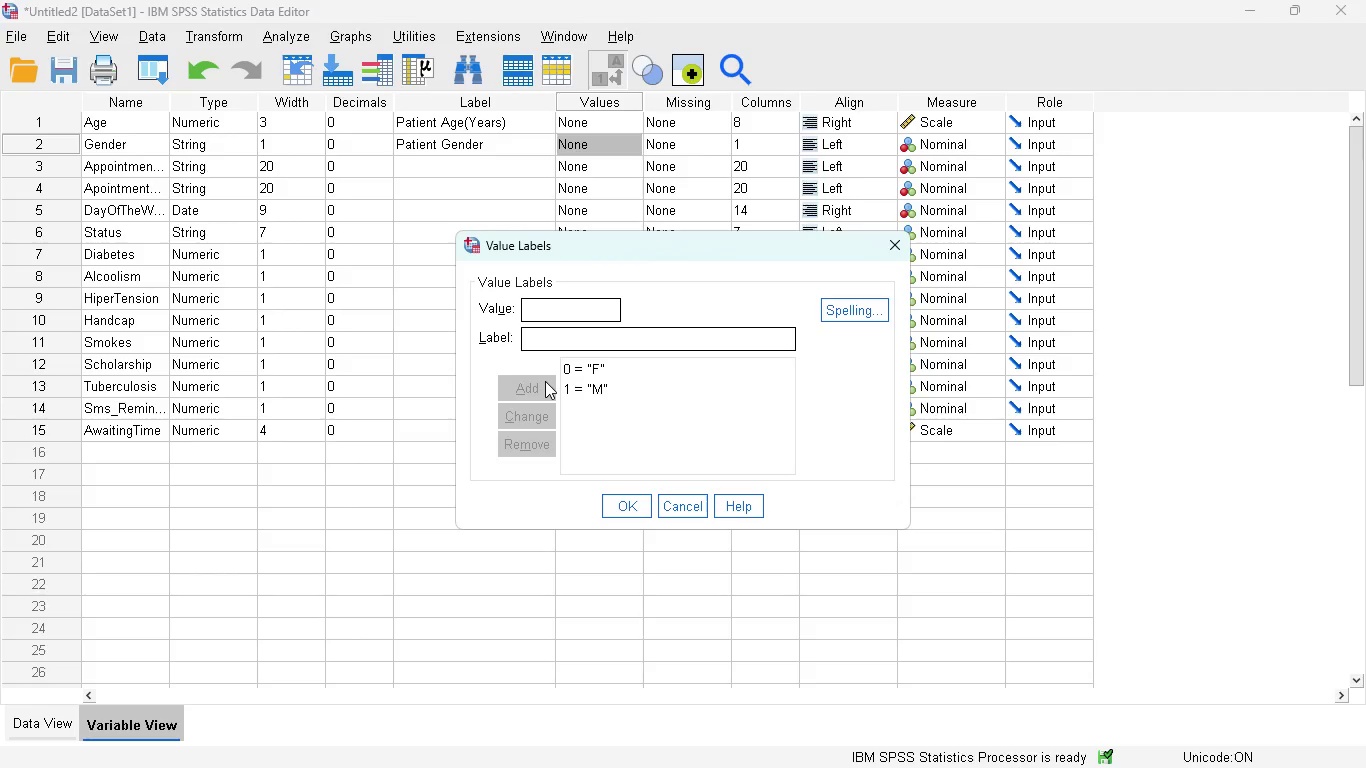 
left_click([635, 503])
 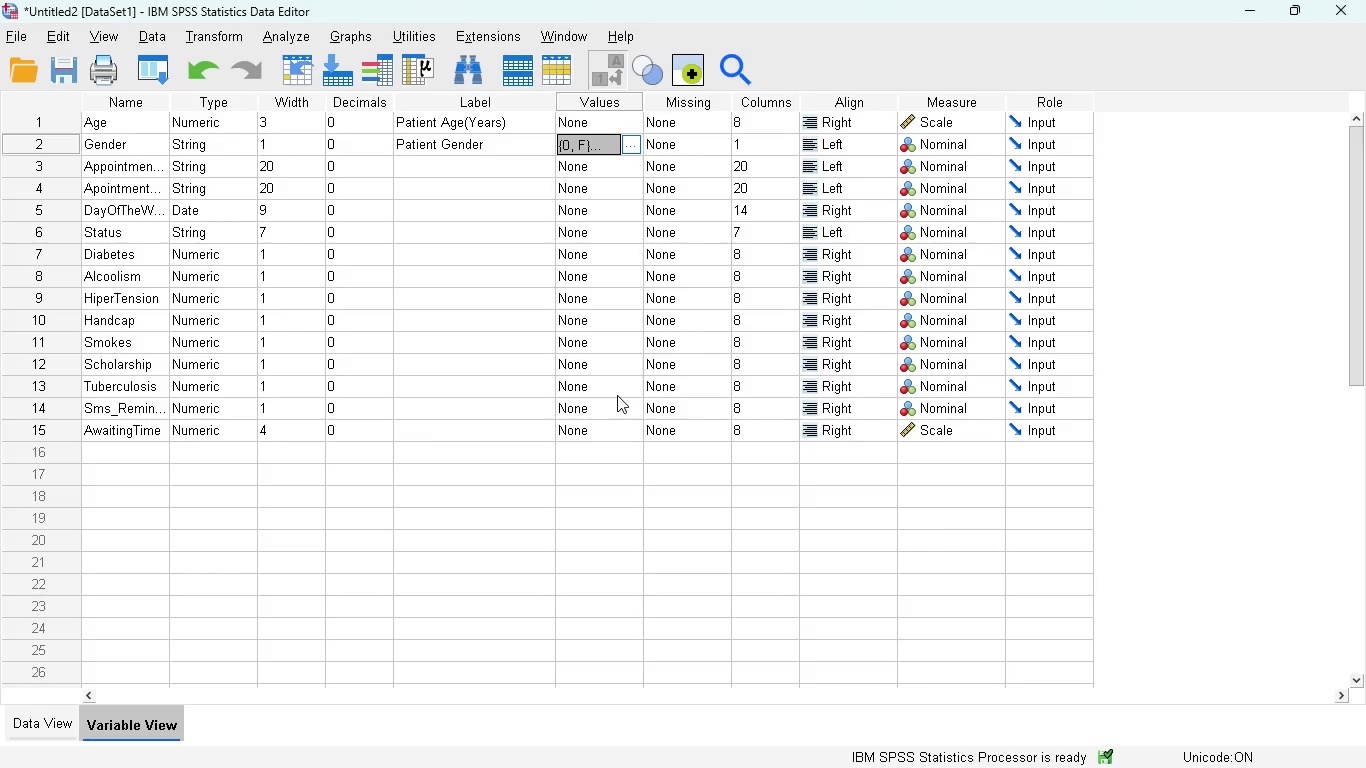 
wait(7.78)
 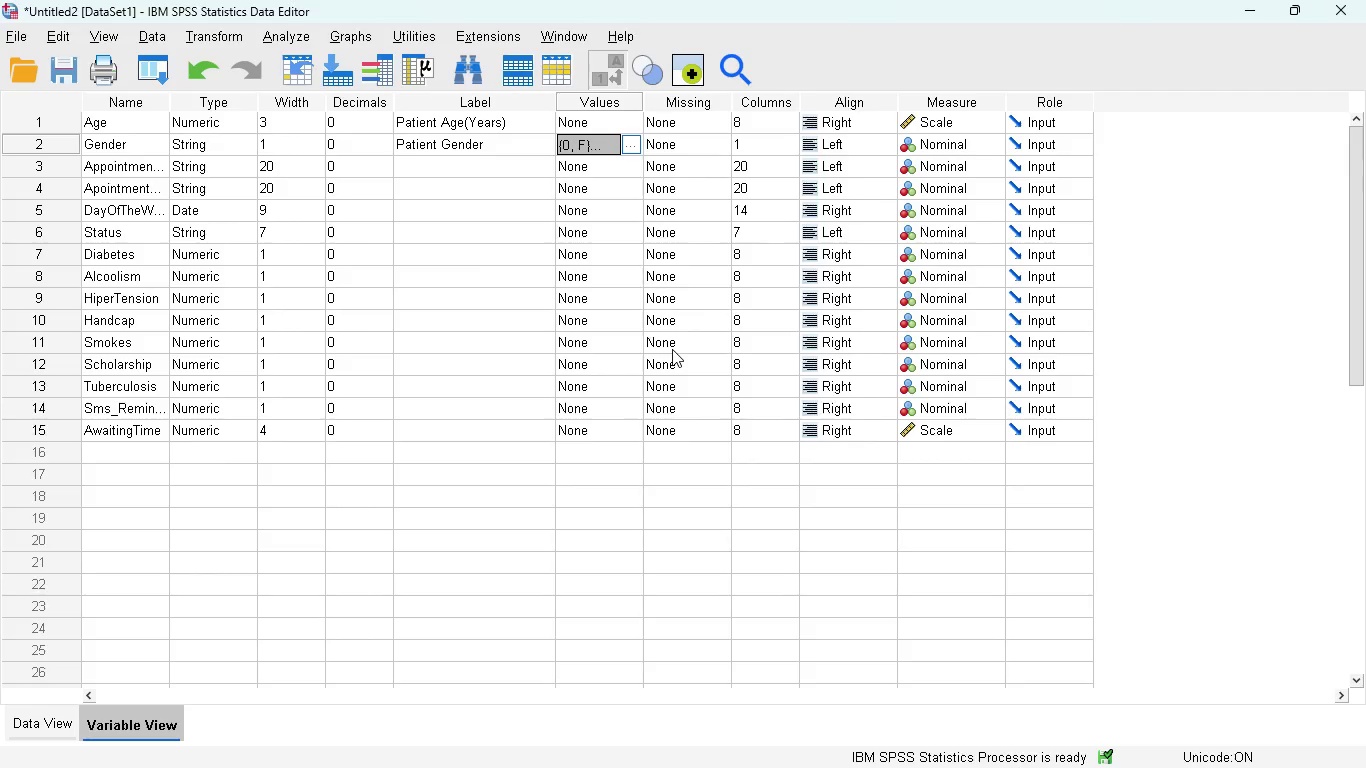 
left_click([31, 718])
 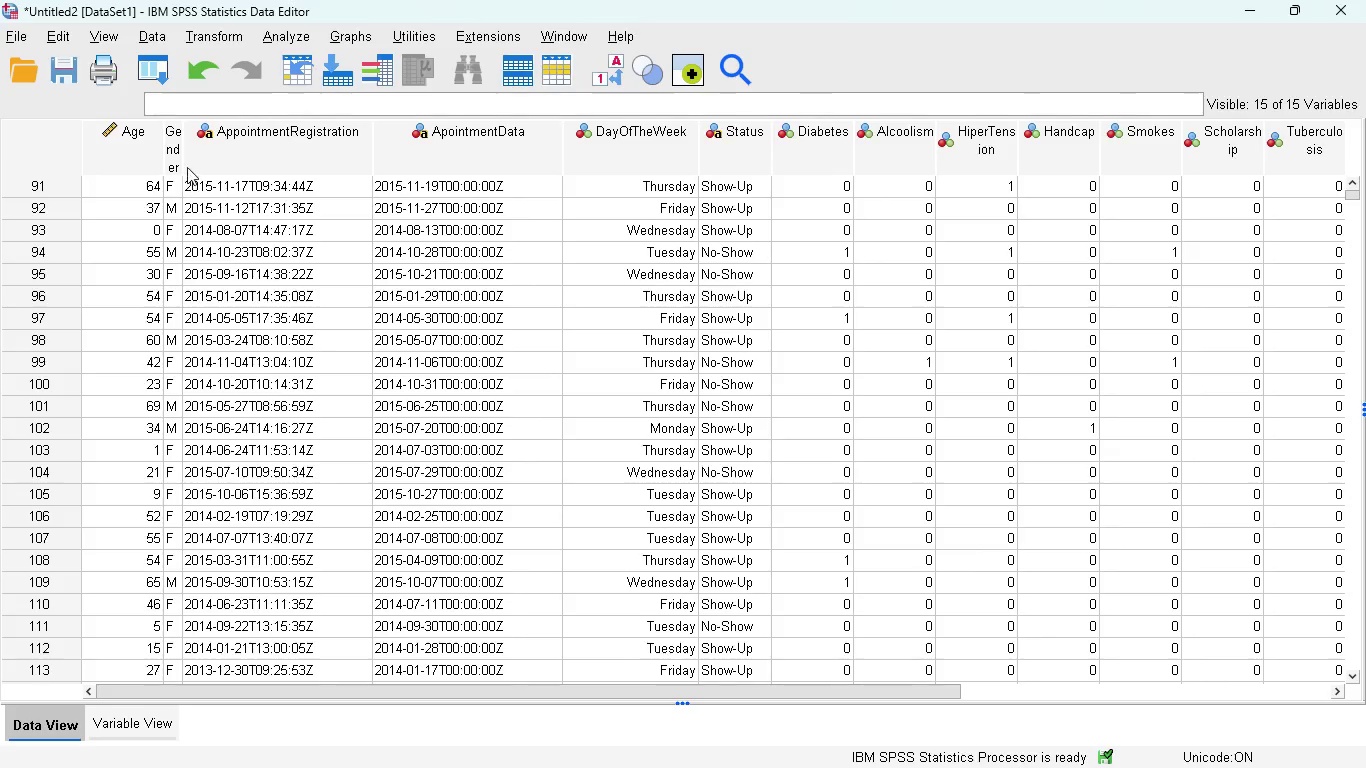 
left_click_drag(start_coordinate=[180, 152], to_coordinate=[236, 149])
 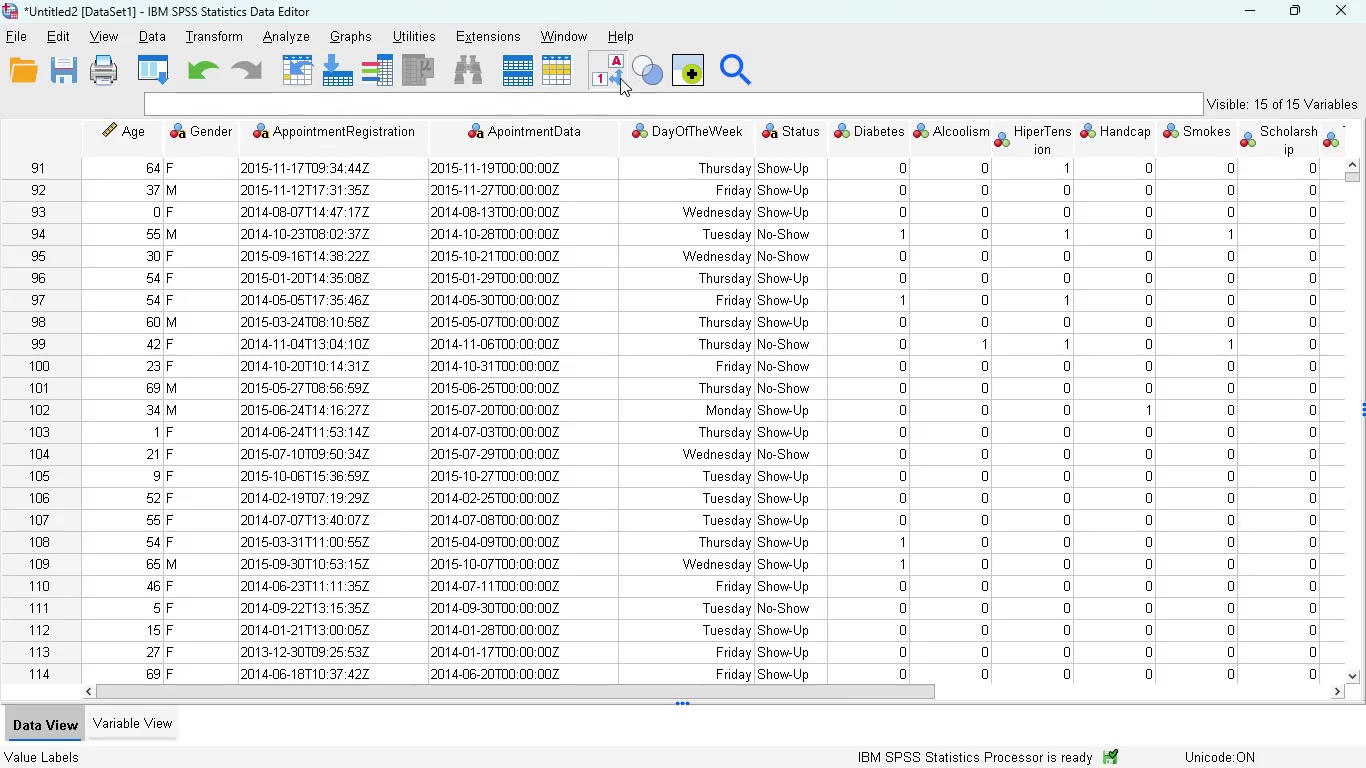 
left_click([619, 77])
 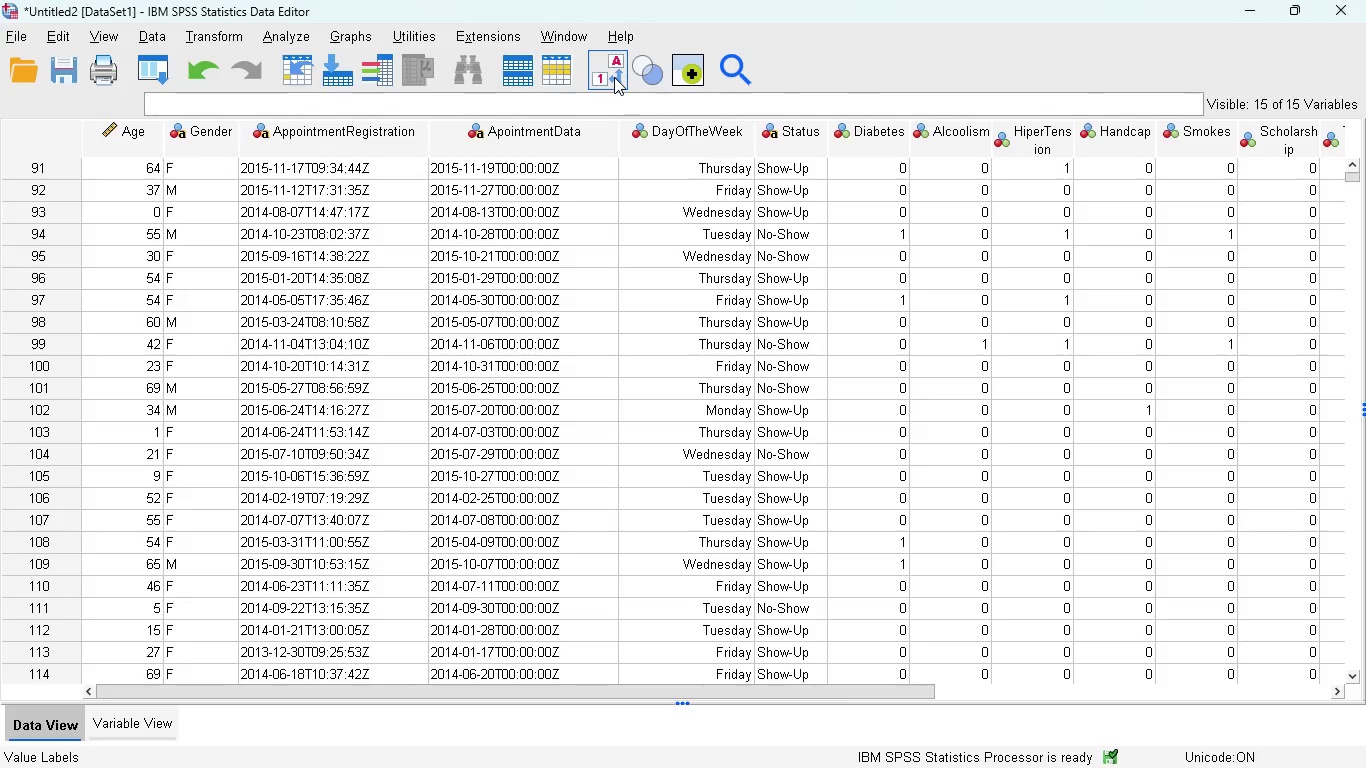 
left_click([614, 77])
 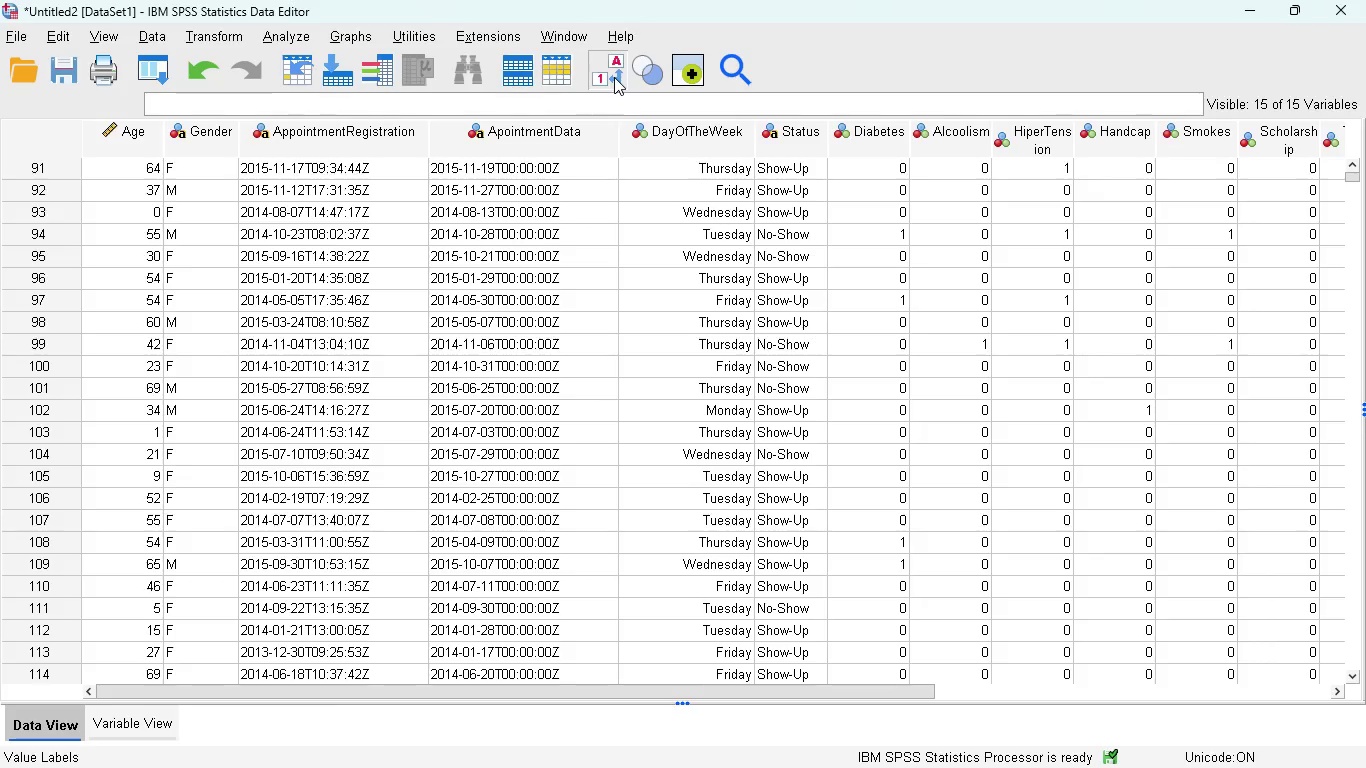 
left_click([614, 77])
 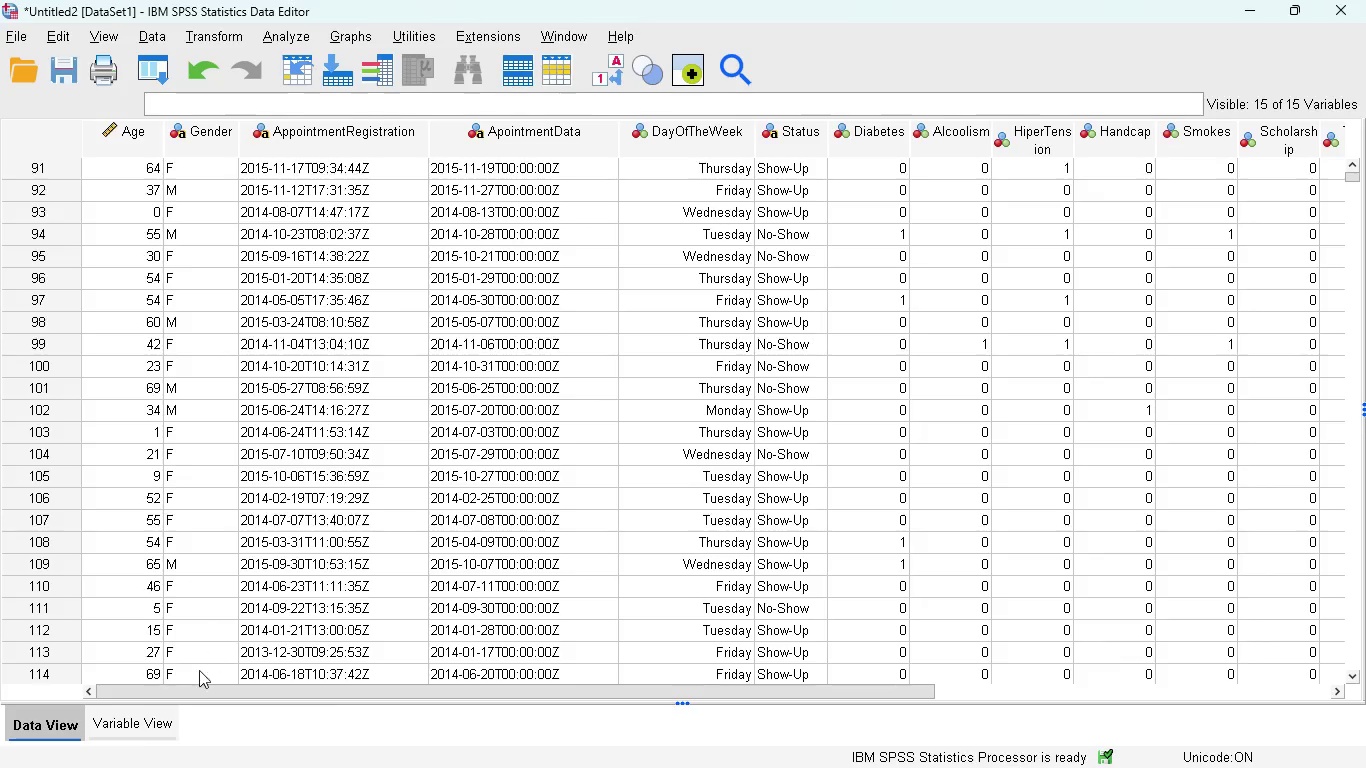 
left_click([147, 719])
 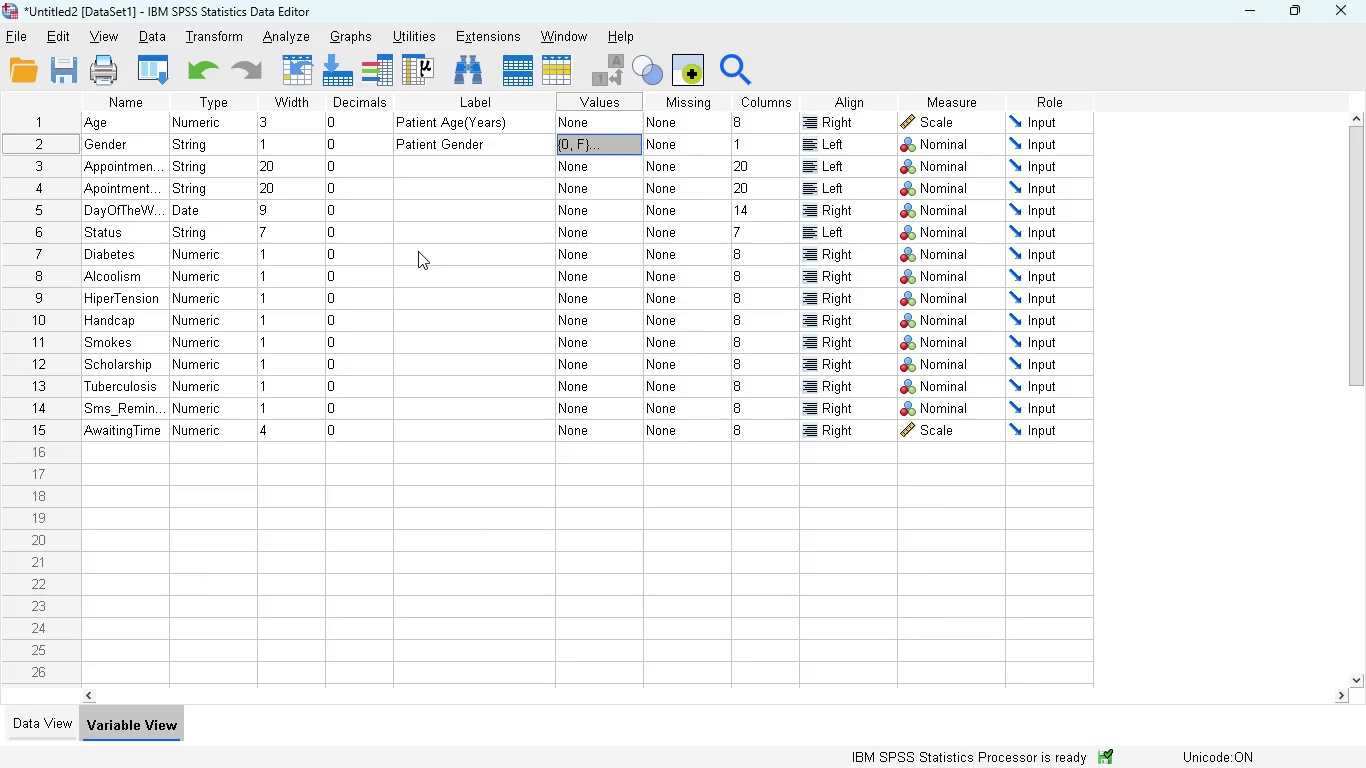 
wait(8.12)
 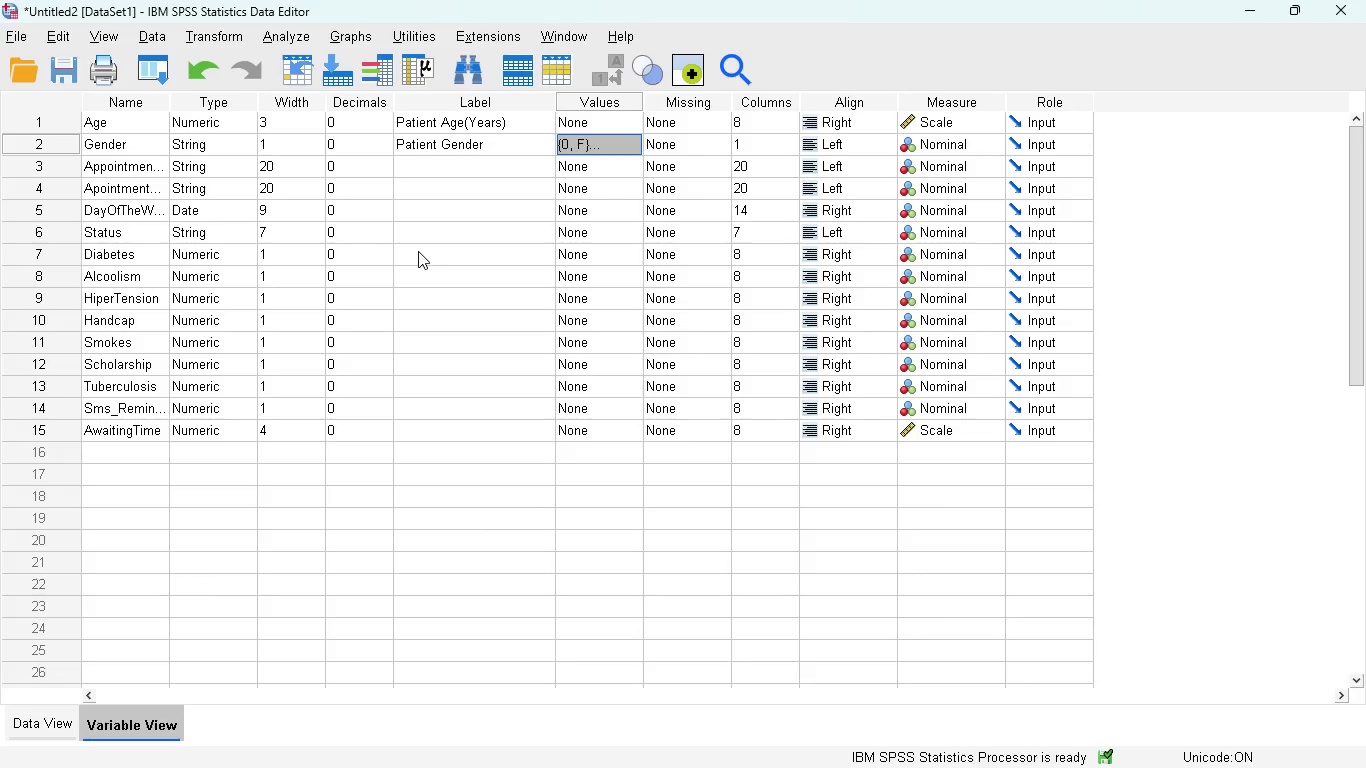 
left_click([418, 164])
 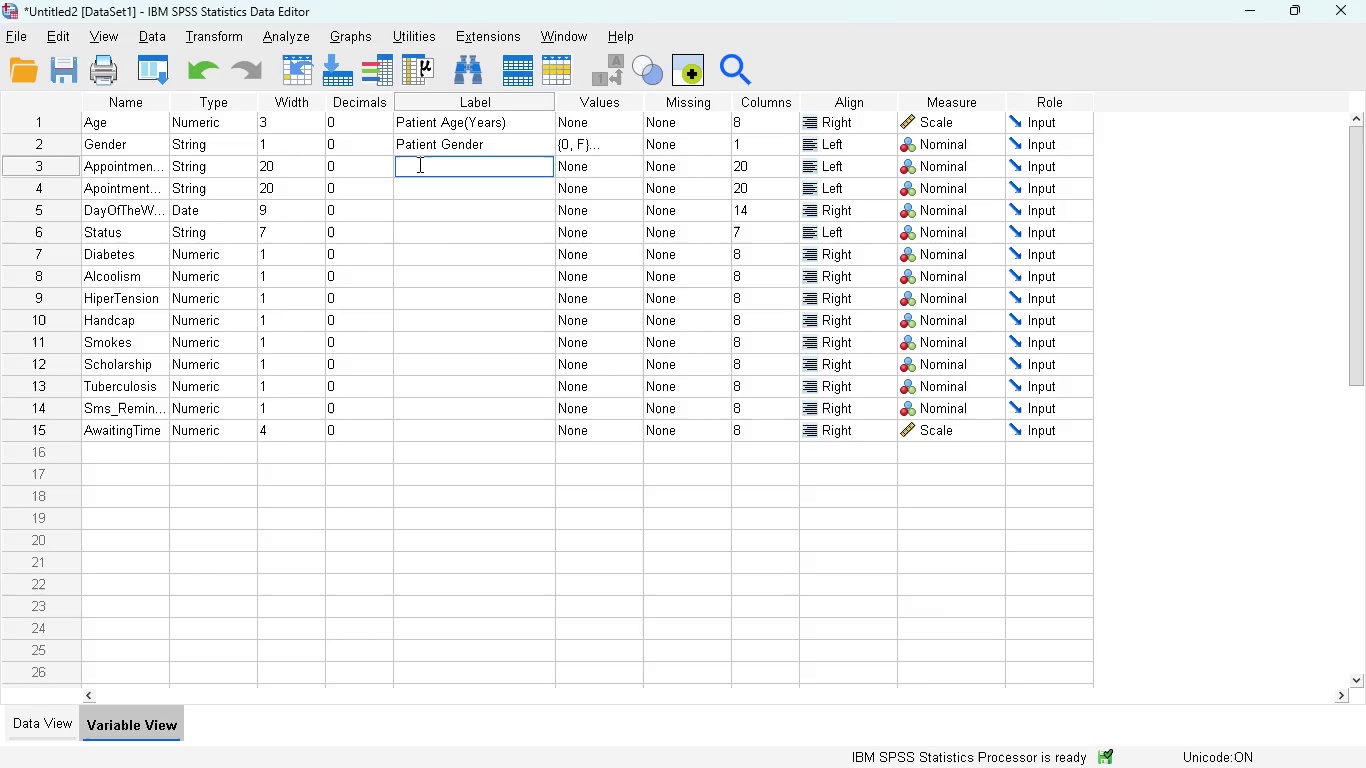 
type(Appointment Registration Date)
 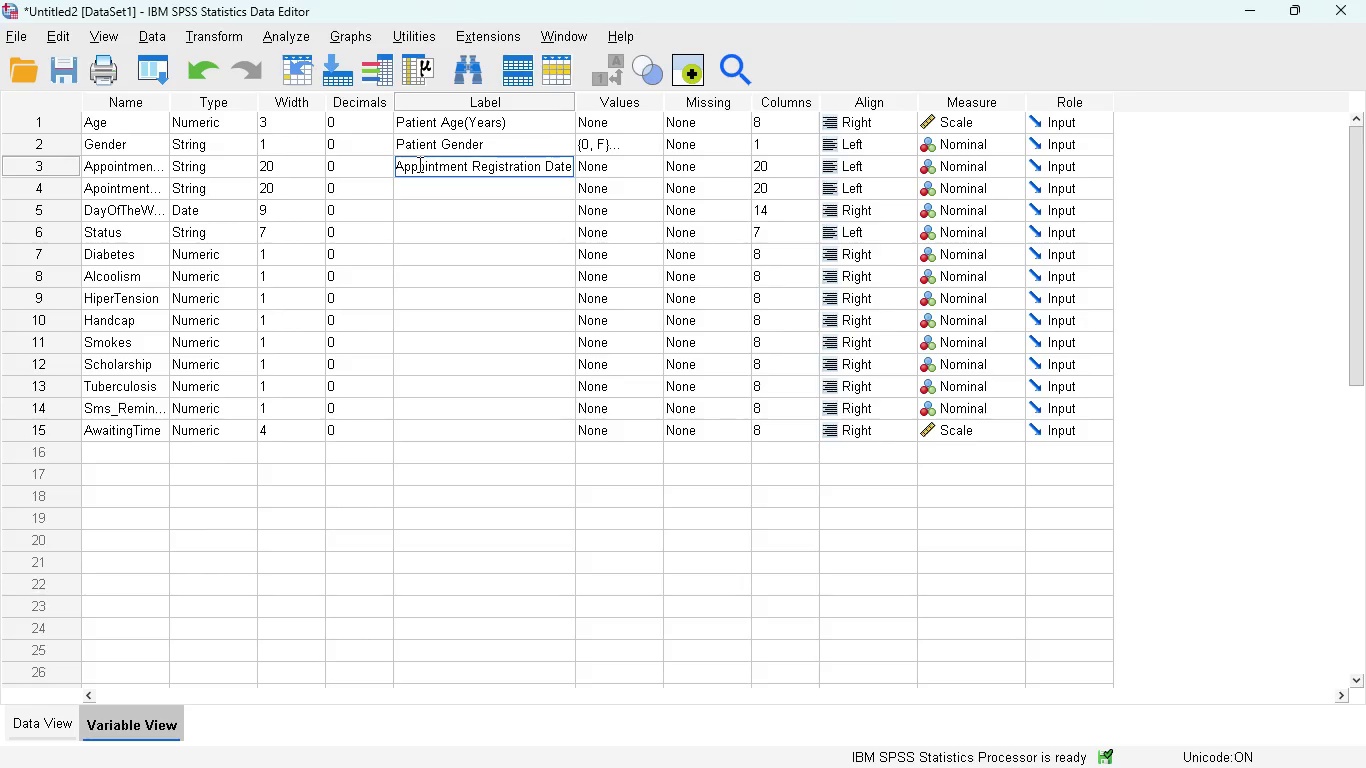 
wait(10.67)
 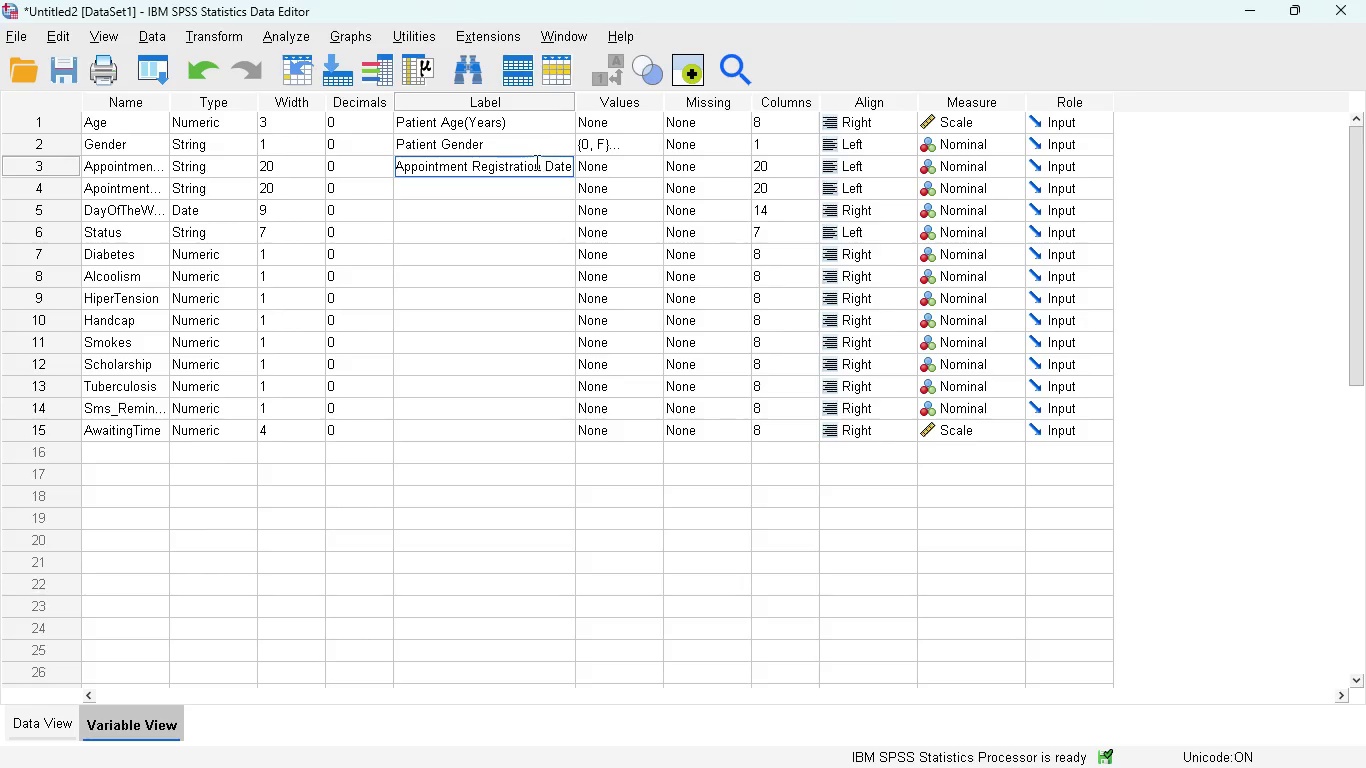 
left_click([44, 722])
 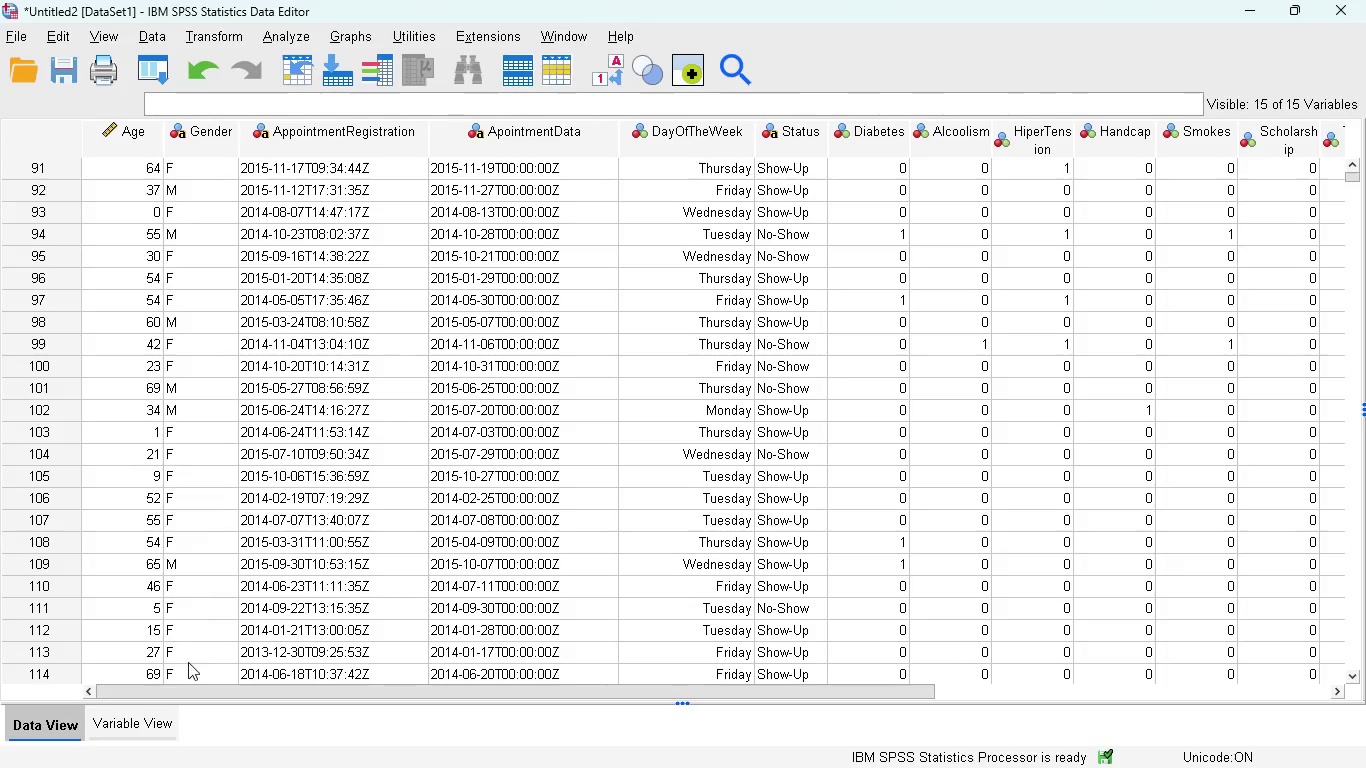 
left_click([117, 729])
 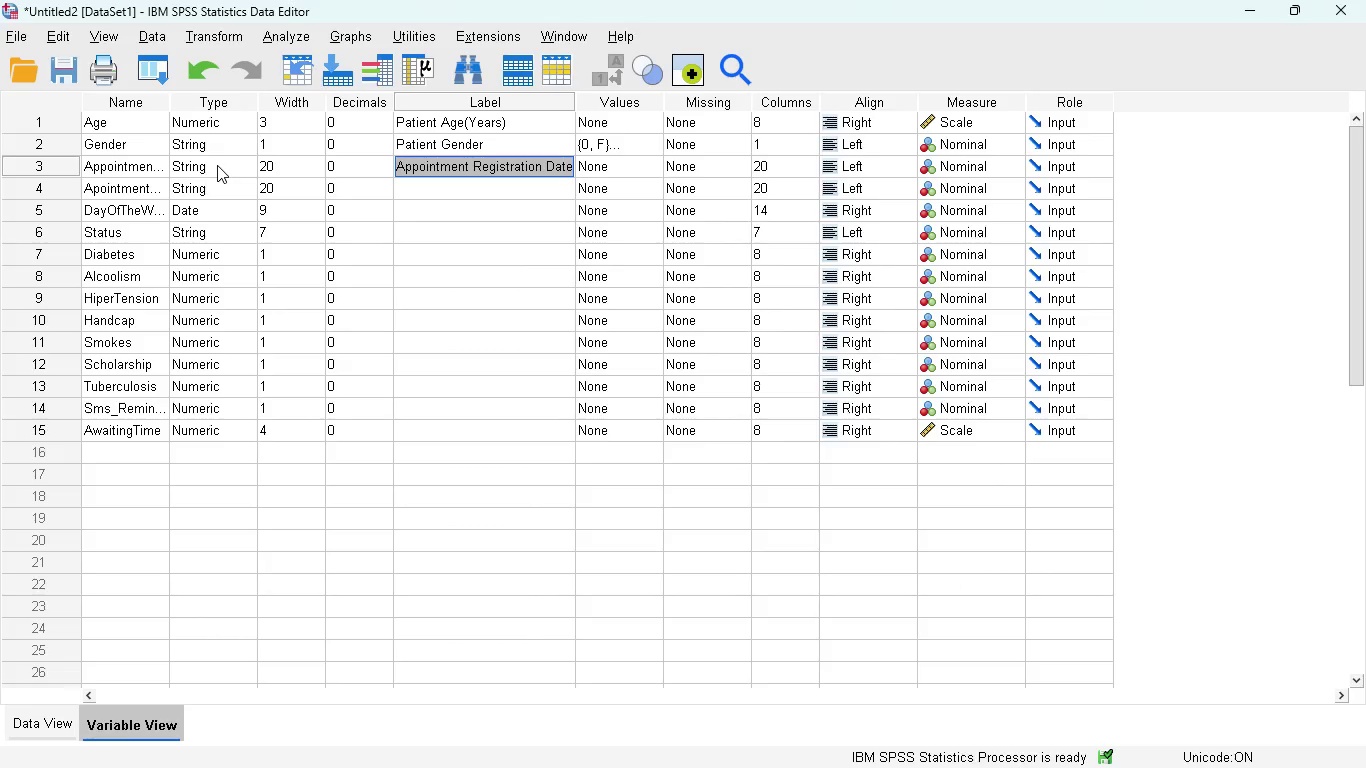 
left_click([217, 165])
 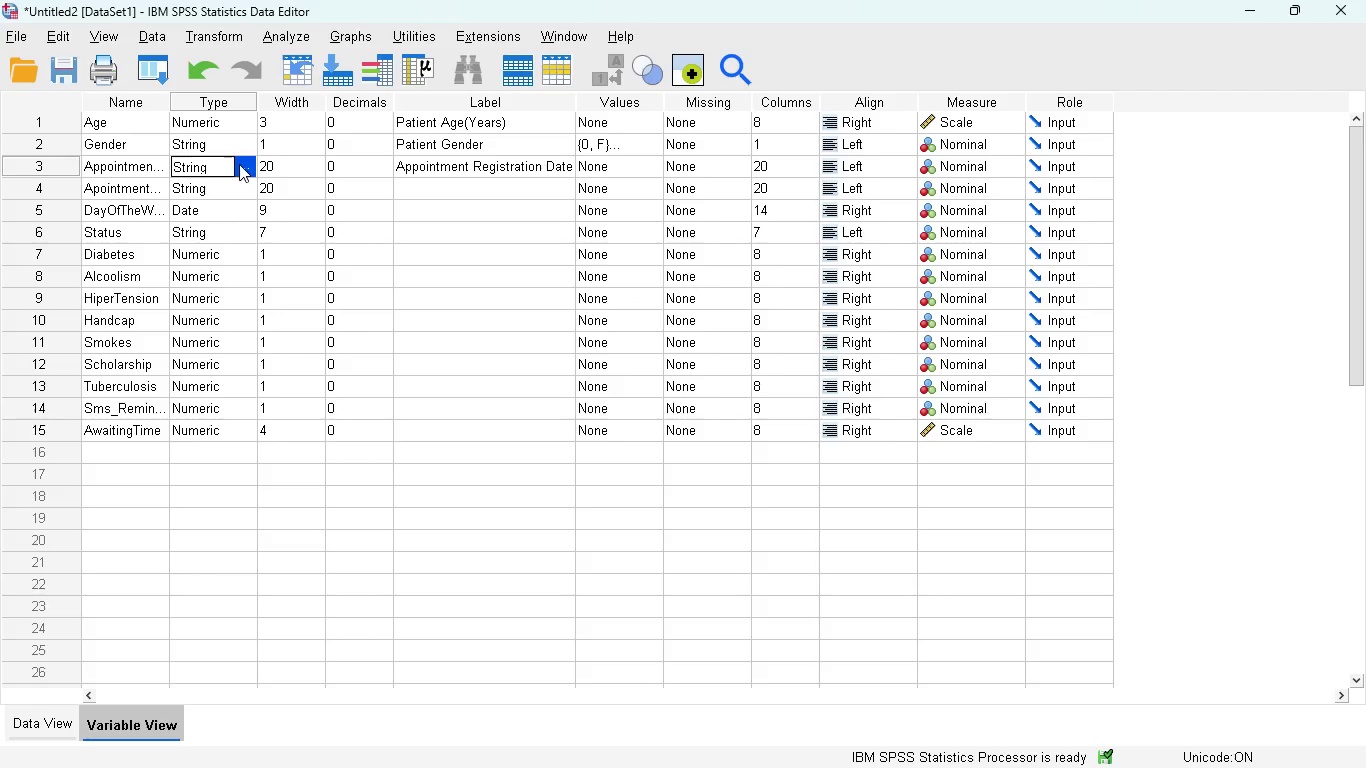 
left_click([241, 164])
 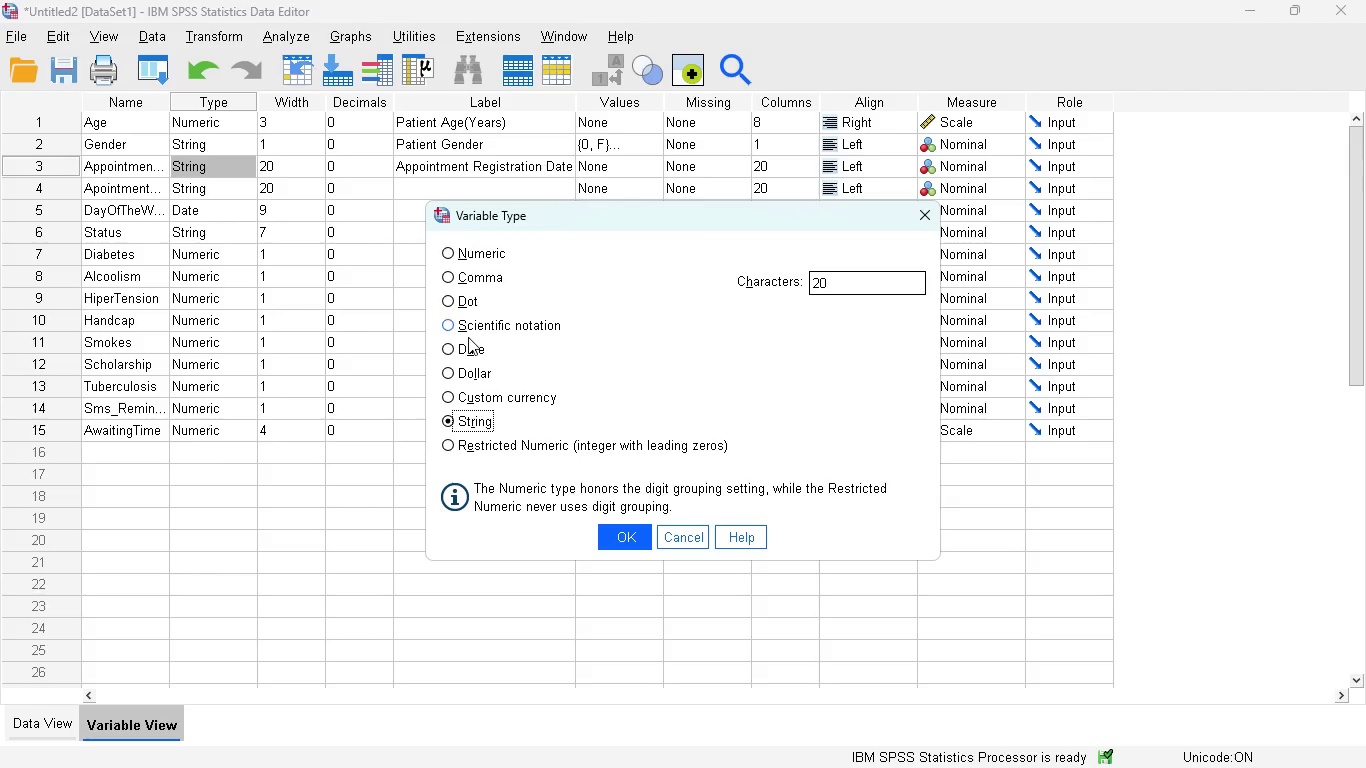 
left_click([448, 348])
 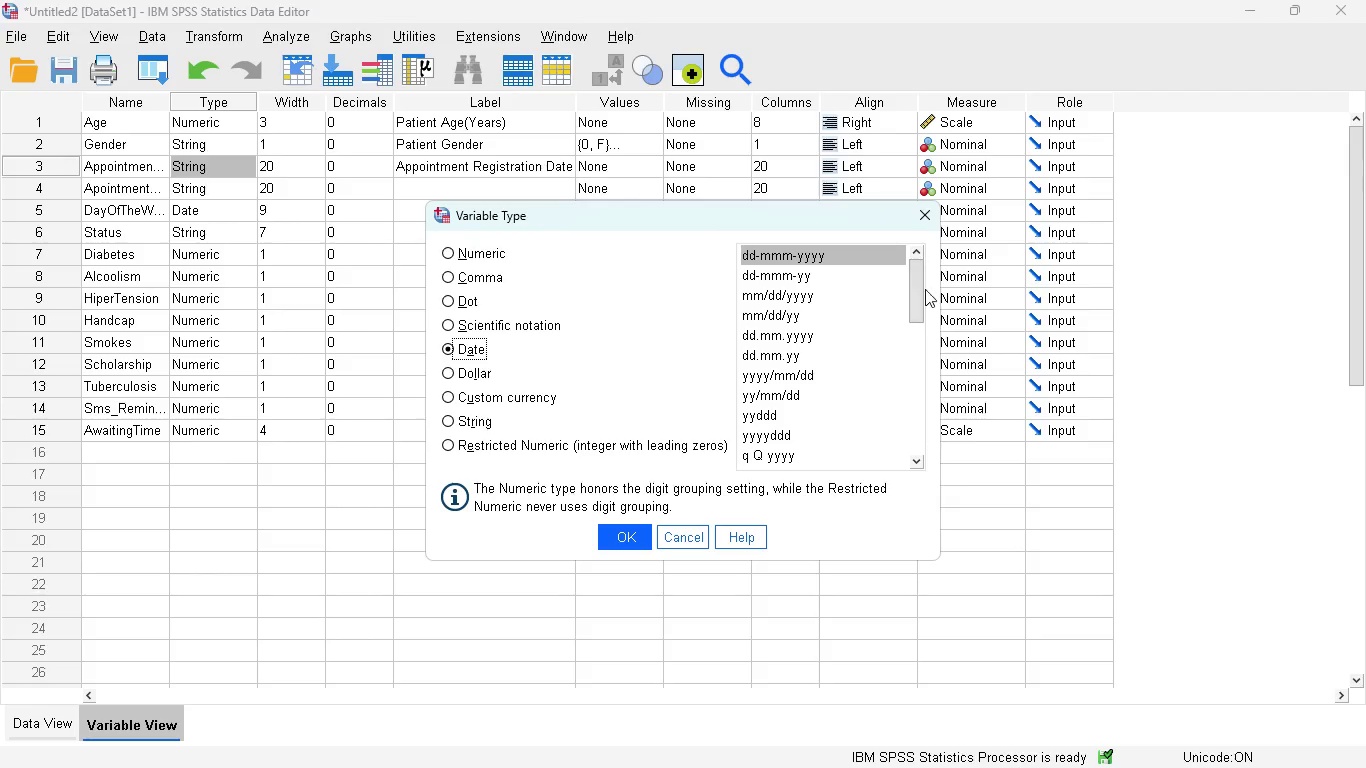 
wait(8.44)
 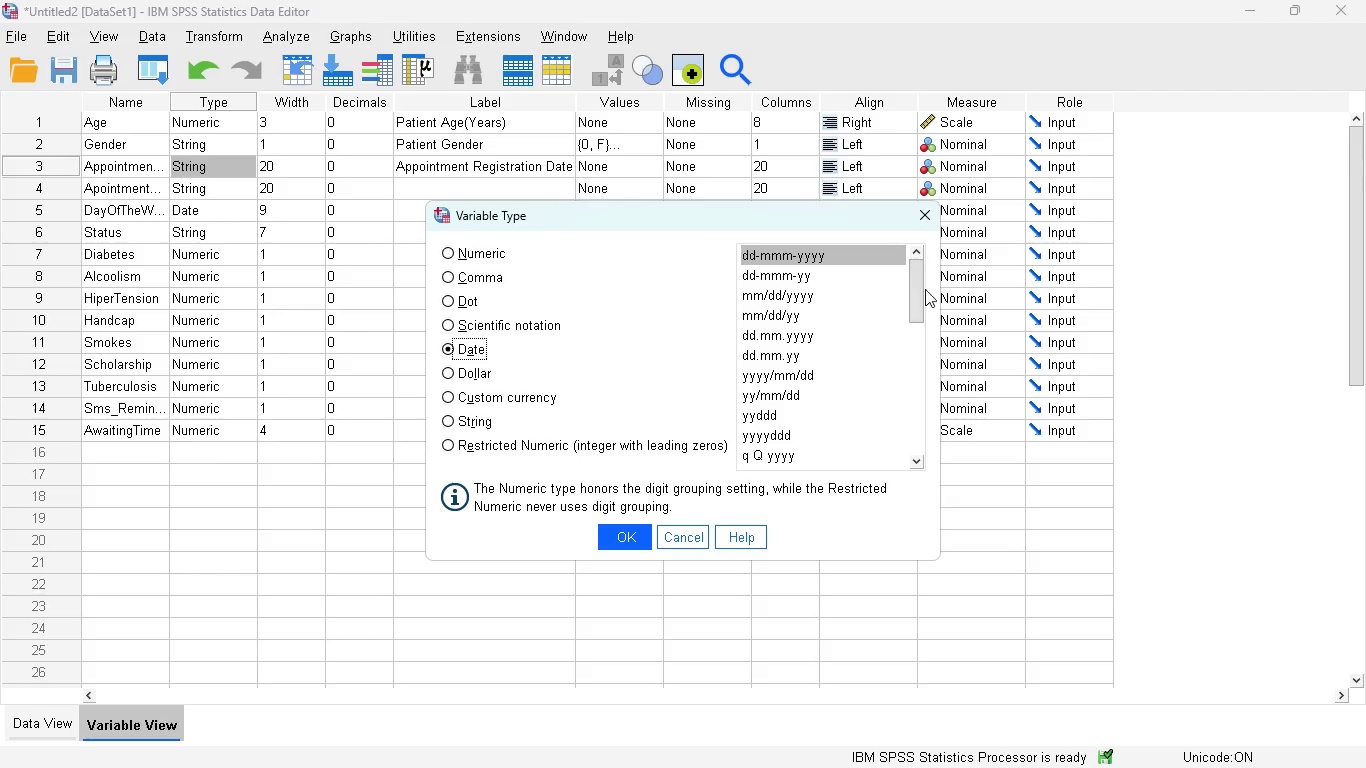 
left_click([37, 719])
 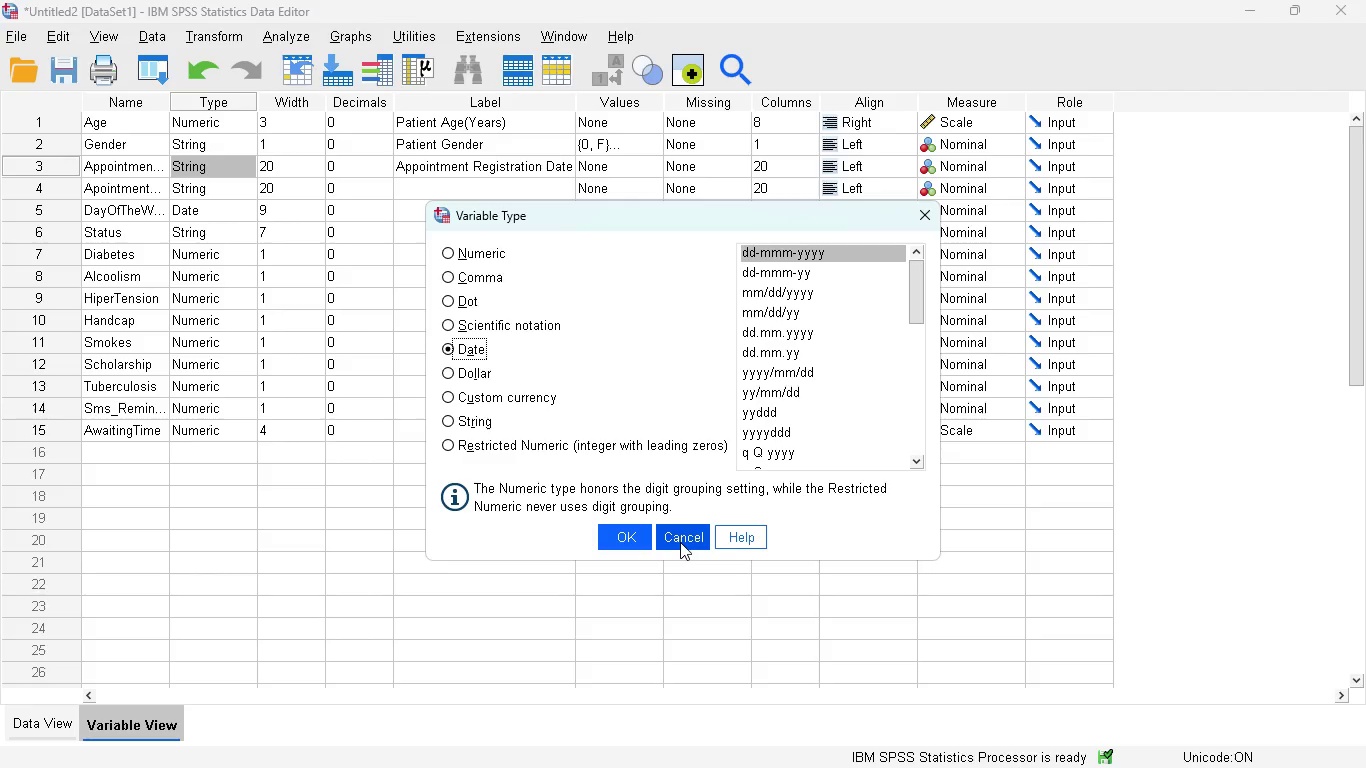 
left_click([680, 542])
 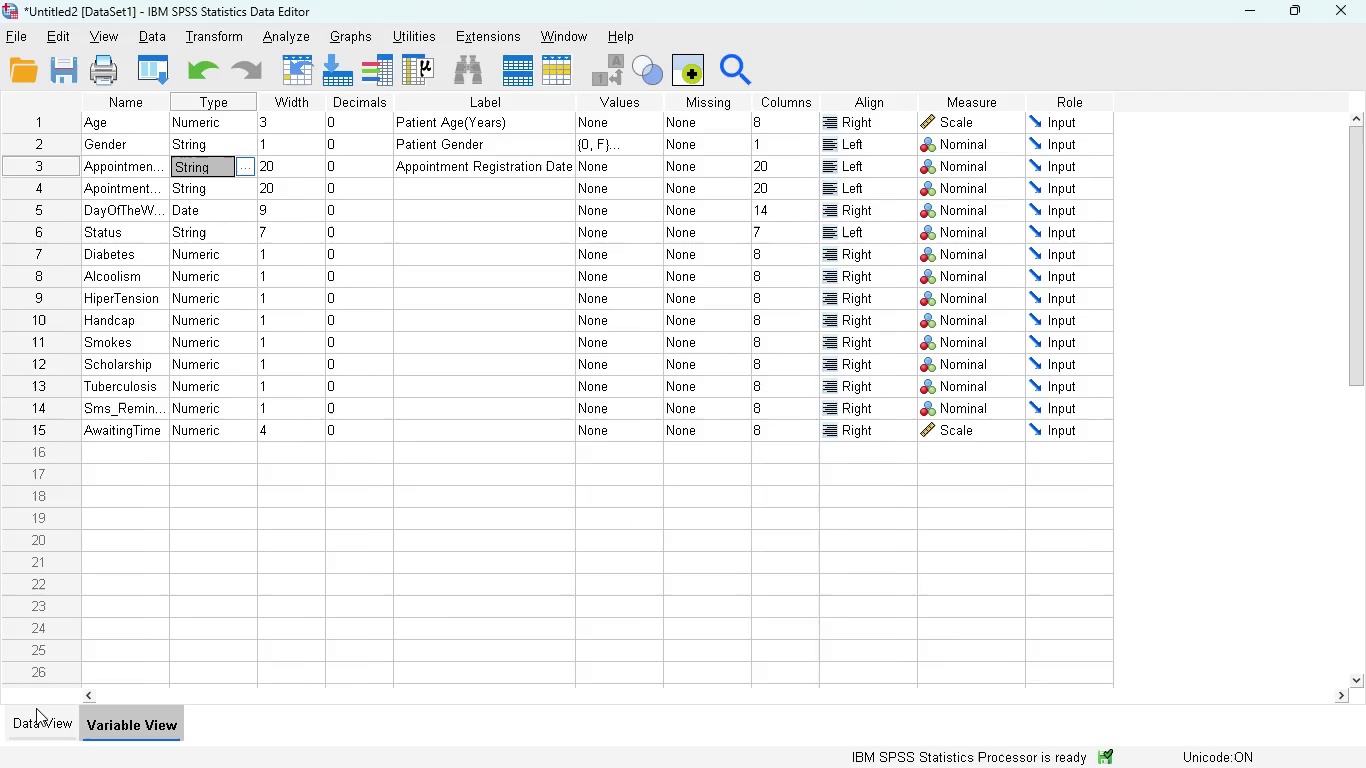 
left_click([34, 714])
 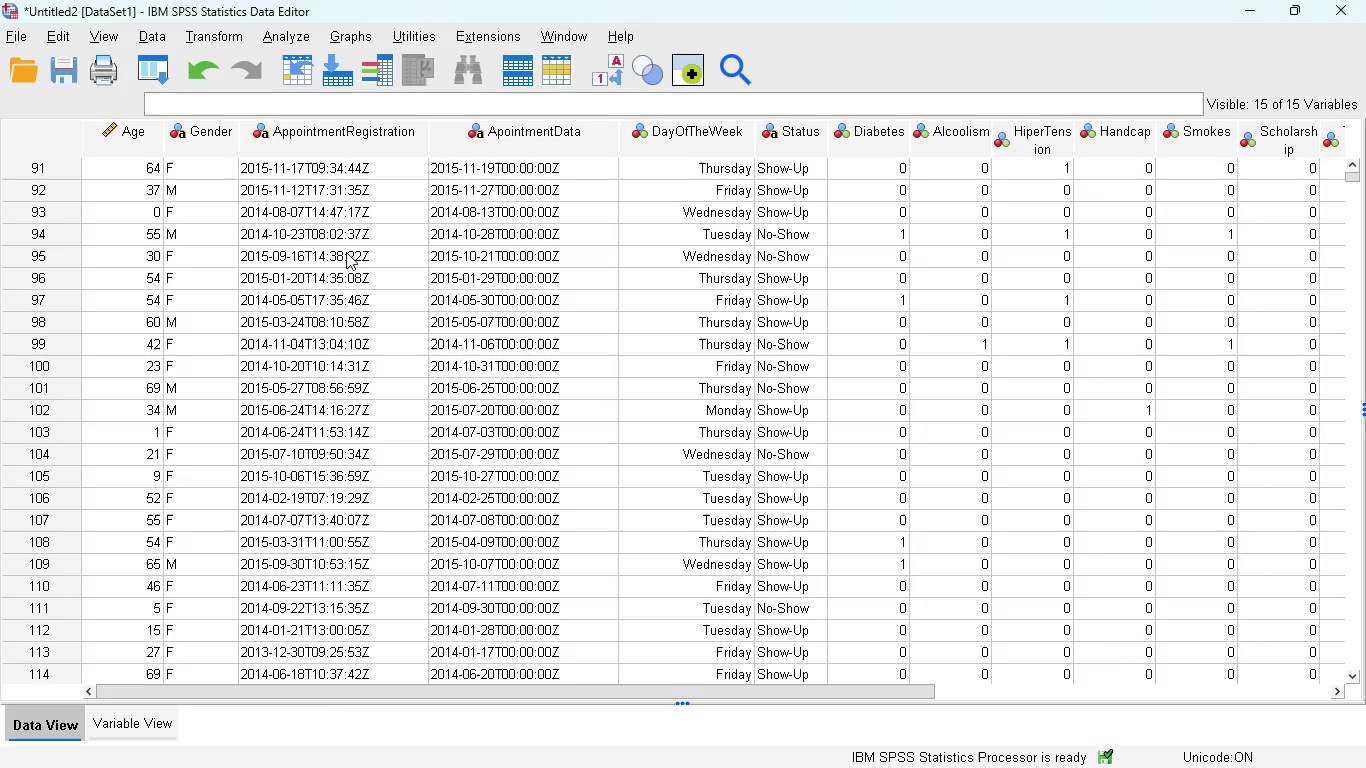 
wait(14.14)
 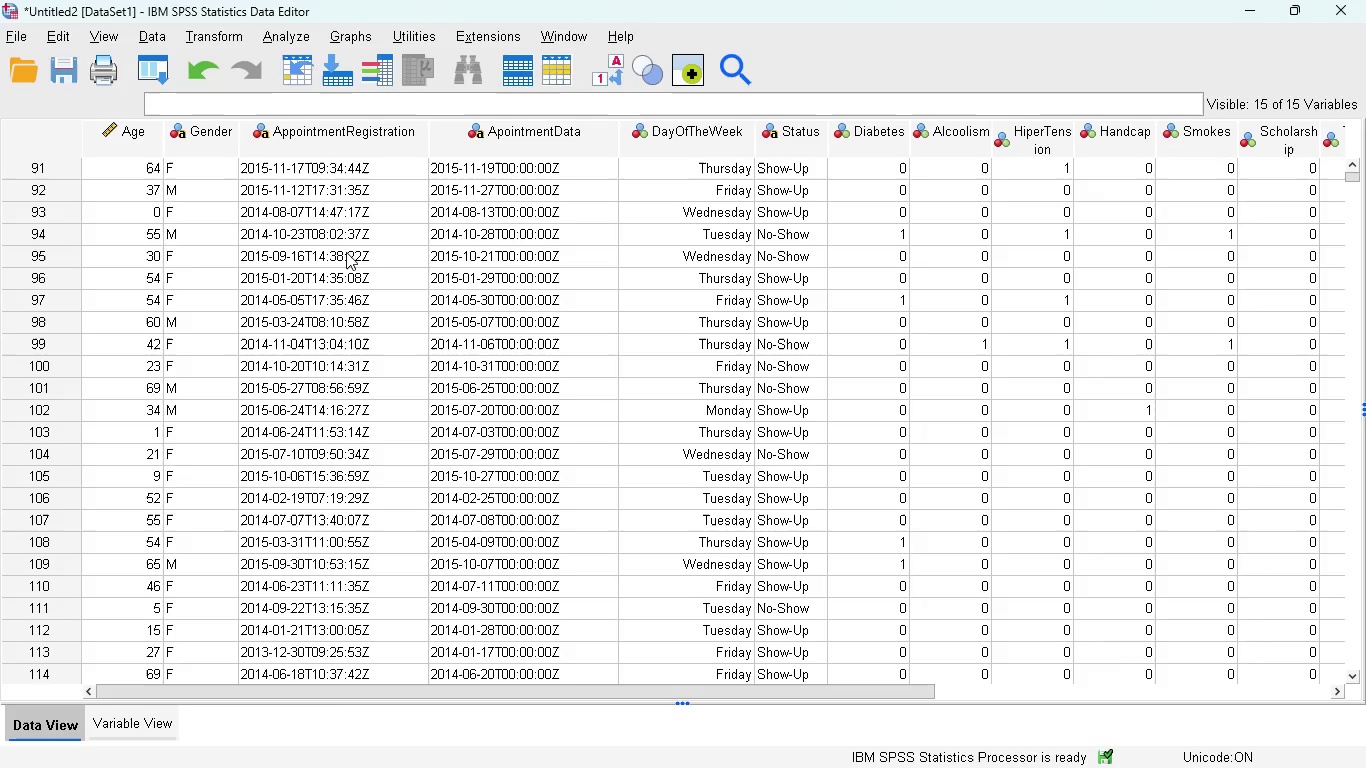 
scroll: coordinate [346, 252], scroll_direction: down, amount: 1.0
 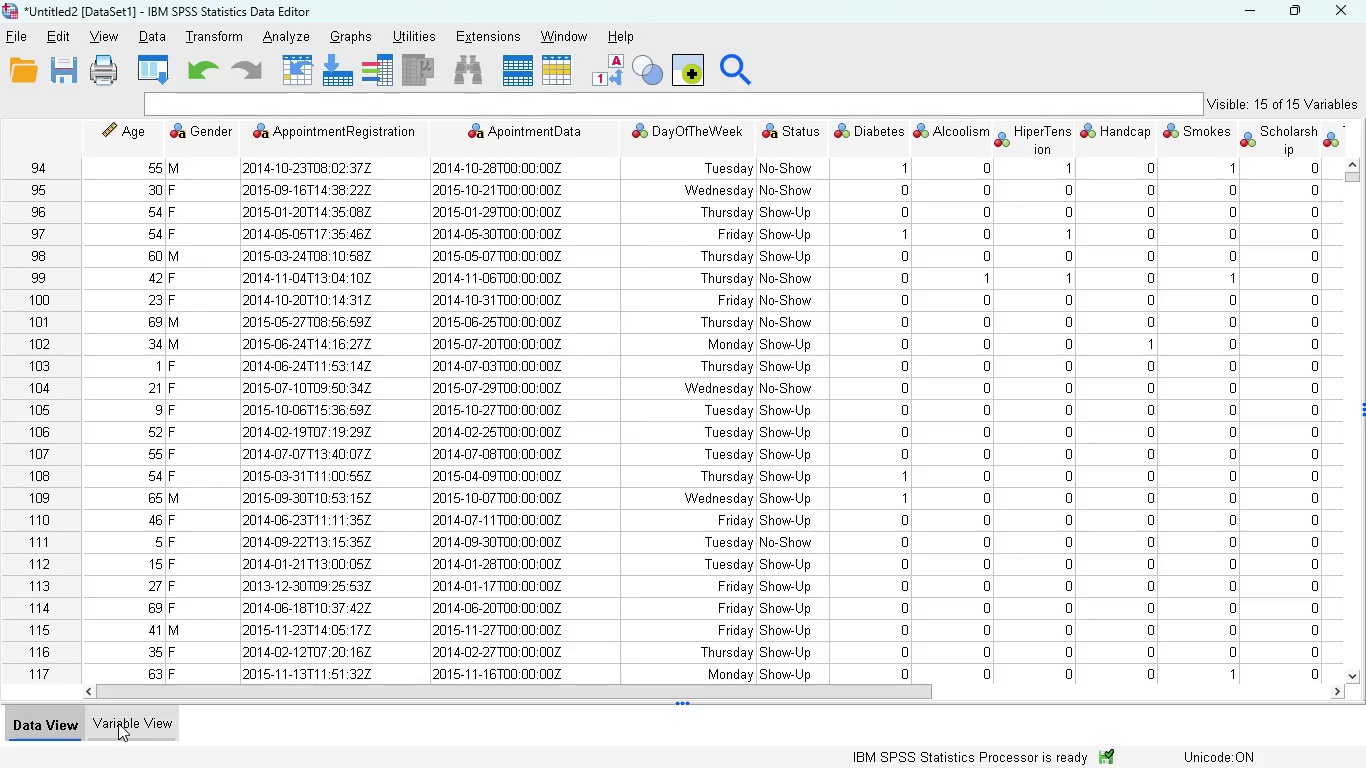 
left_click([118, 722])
 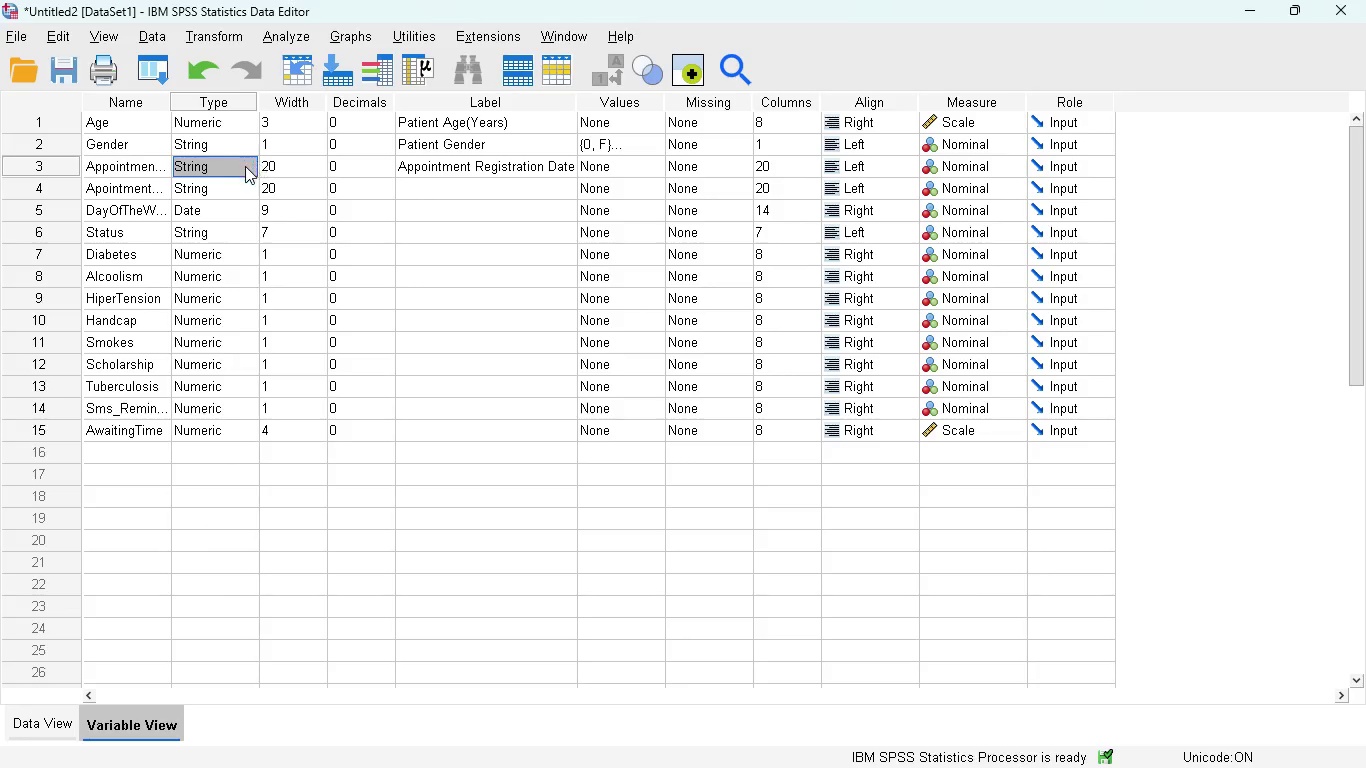 
left_click([235, 169])
 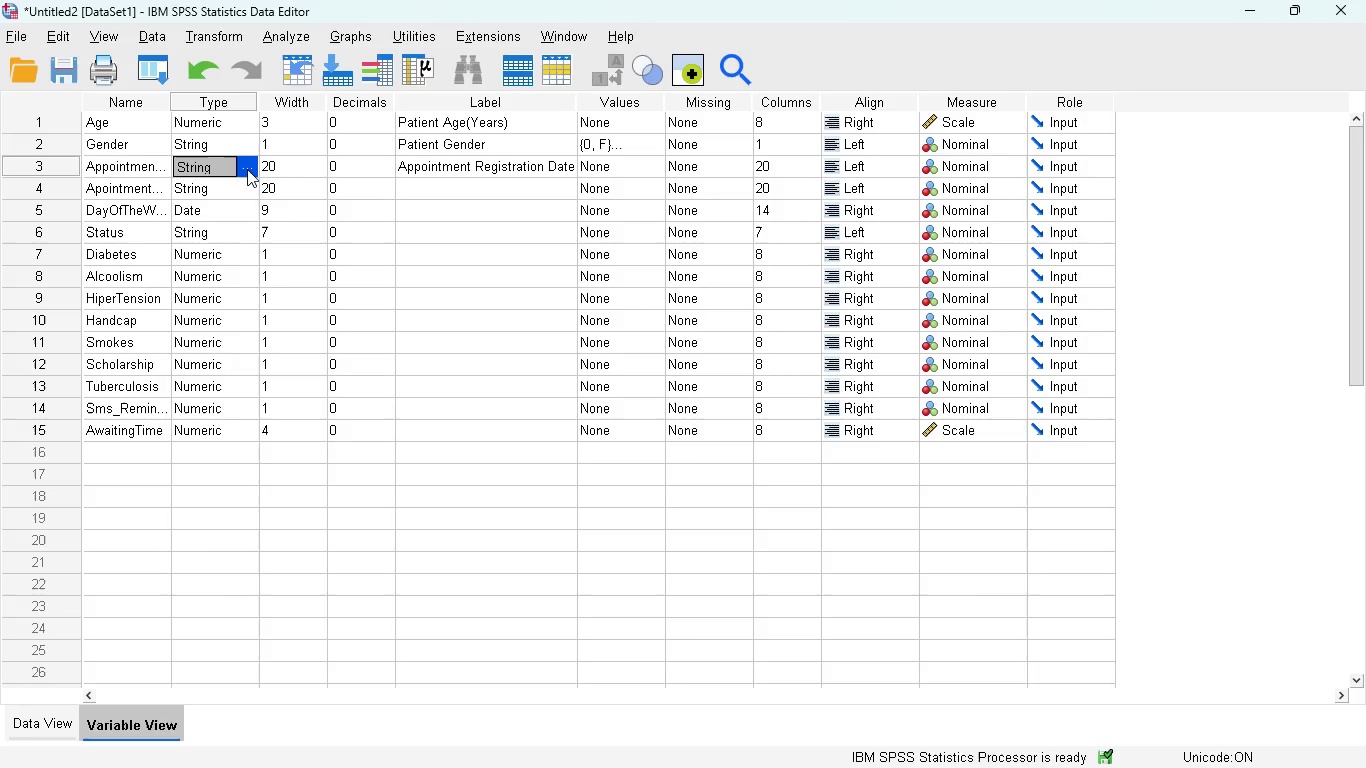 
left_click([247, 169])
 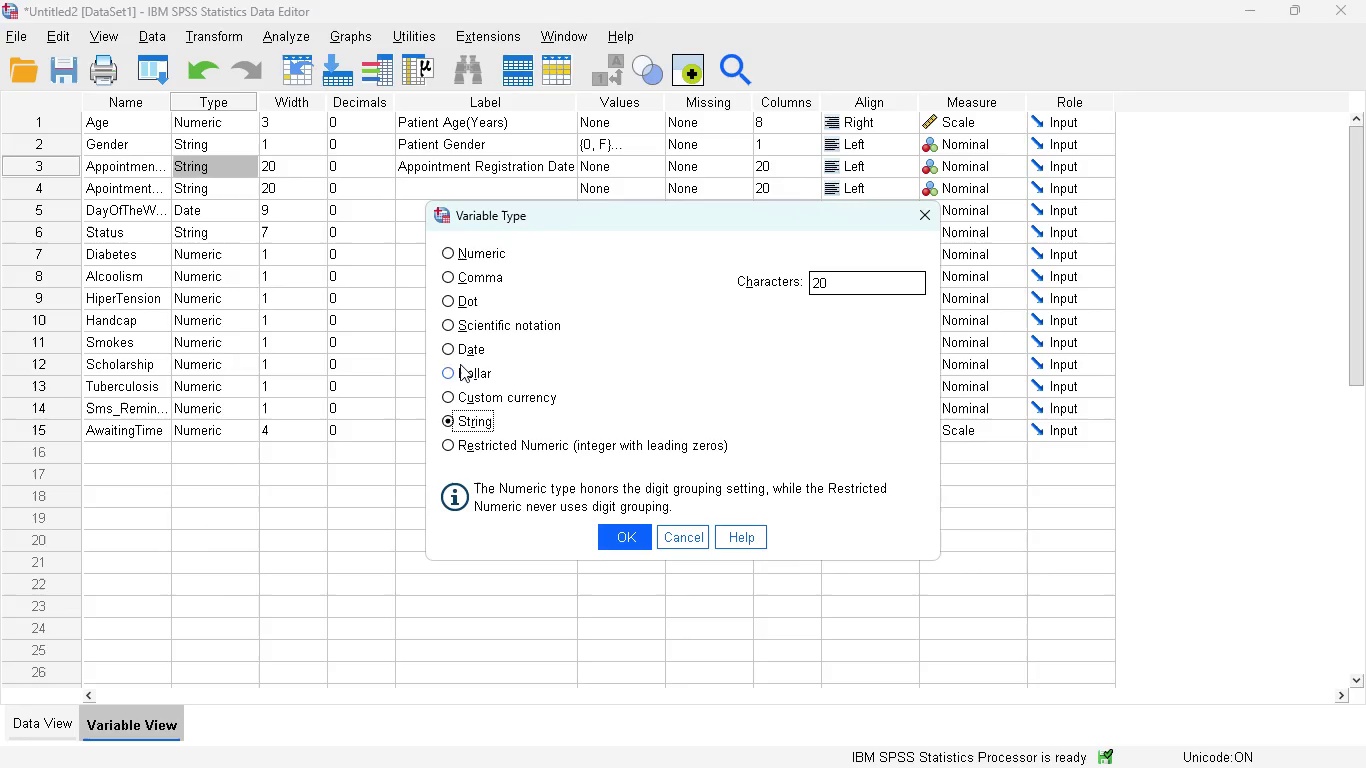 
left_click([455, 349])
 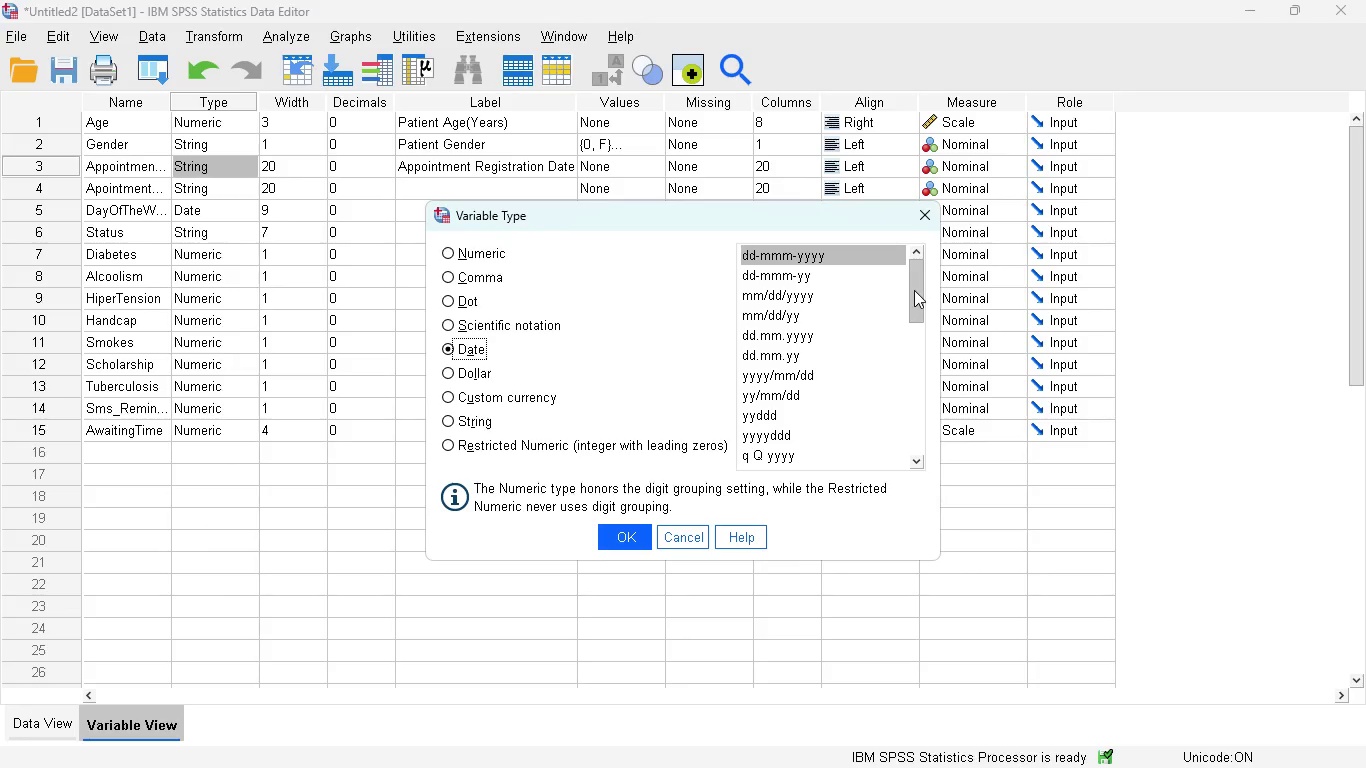 
left_click_drag(start_coordinate=[914, 290], to_coordinate=[919, 280])
 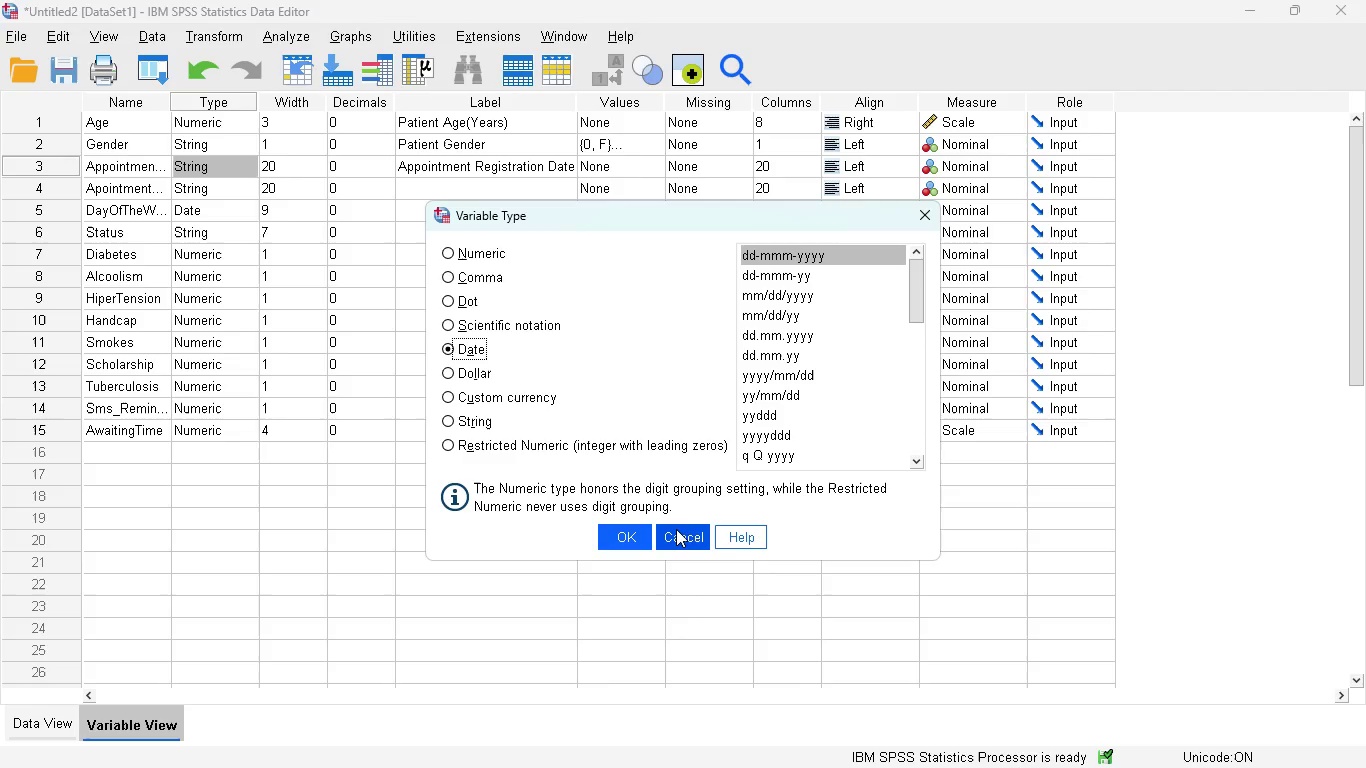 
left_click([676, 529])
 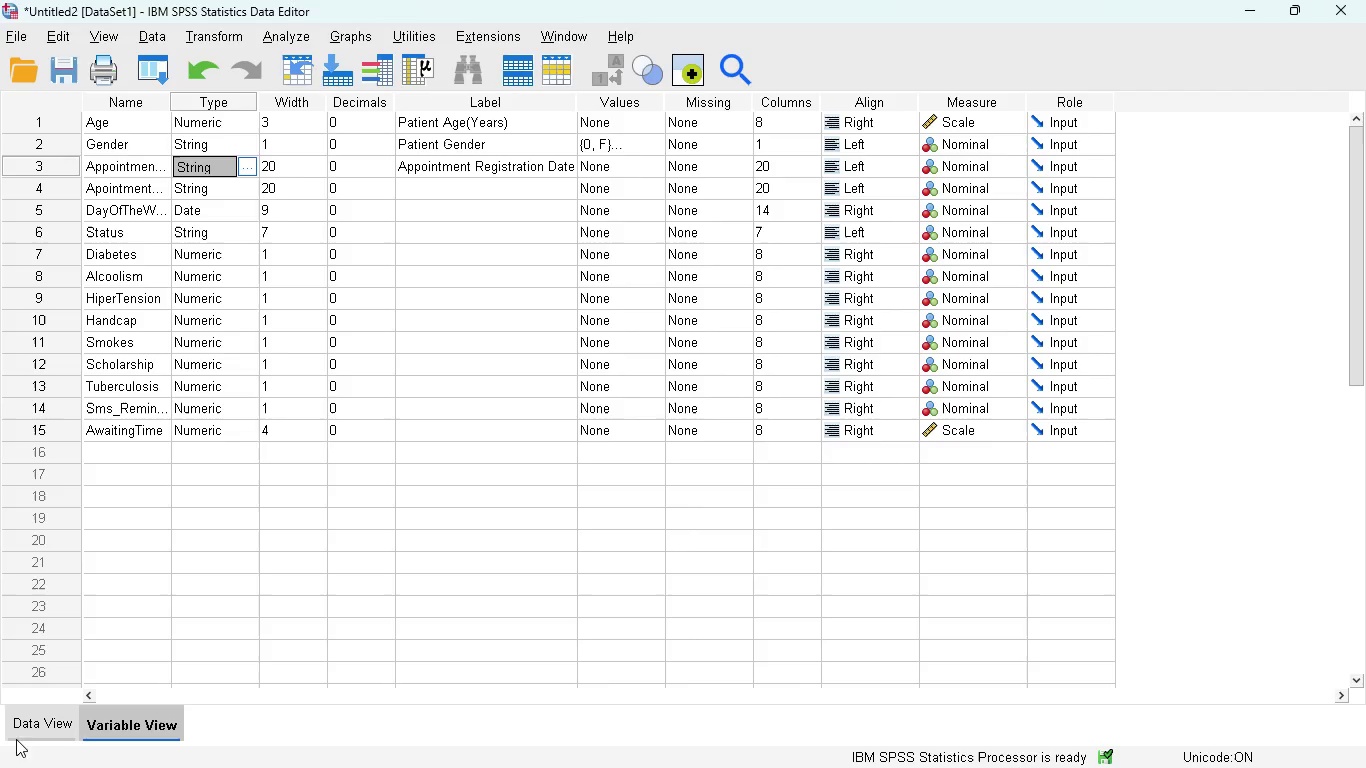 
left_click([28, 728])
 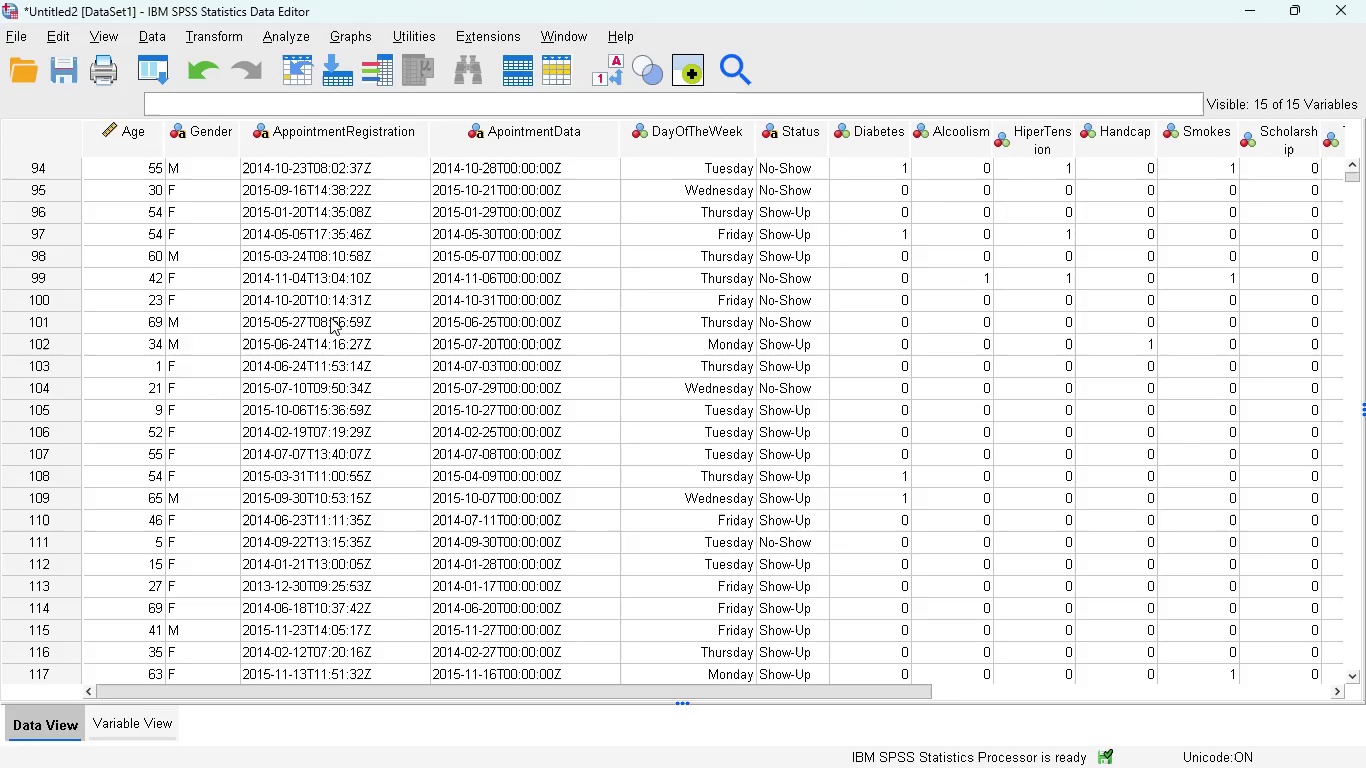 
scroll: coordinate [331, 333], scroll_direction: none, amount: 0.0
 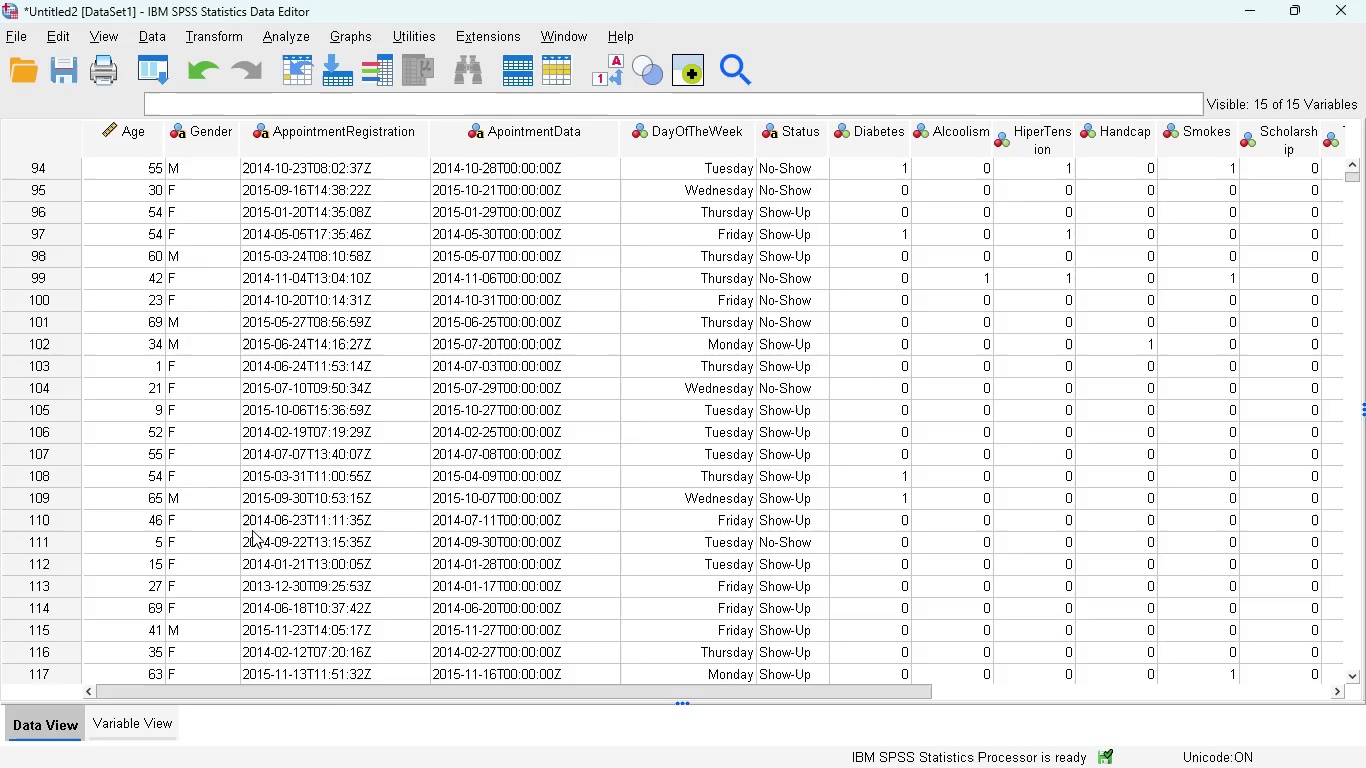 
left_click([130, 723])
 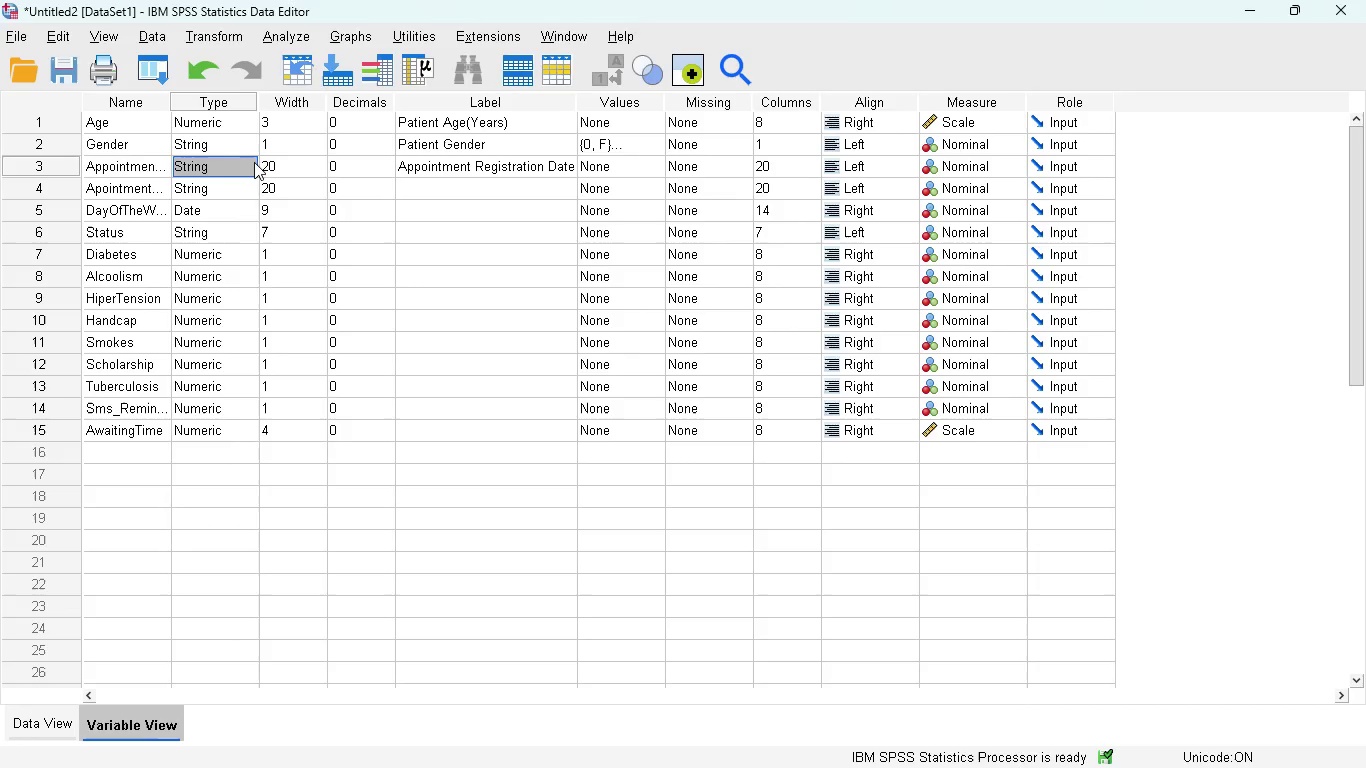 
left_click([246, 163])
 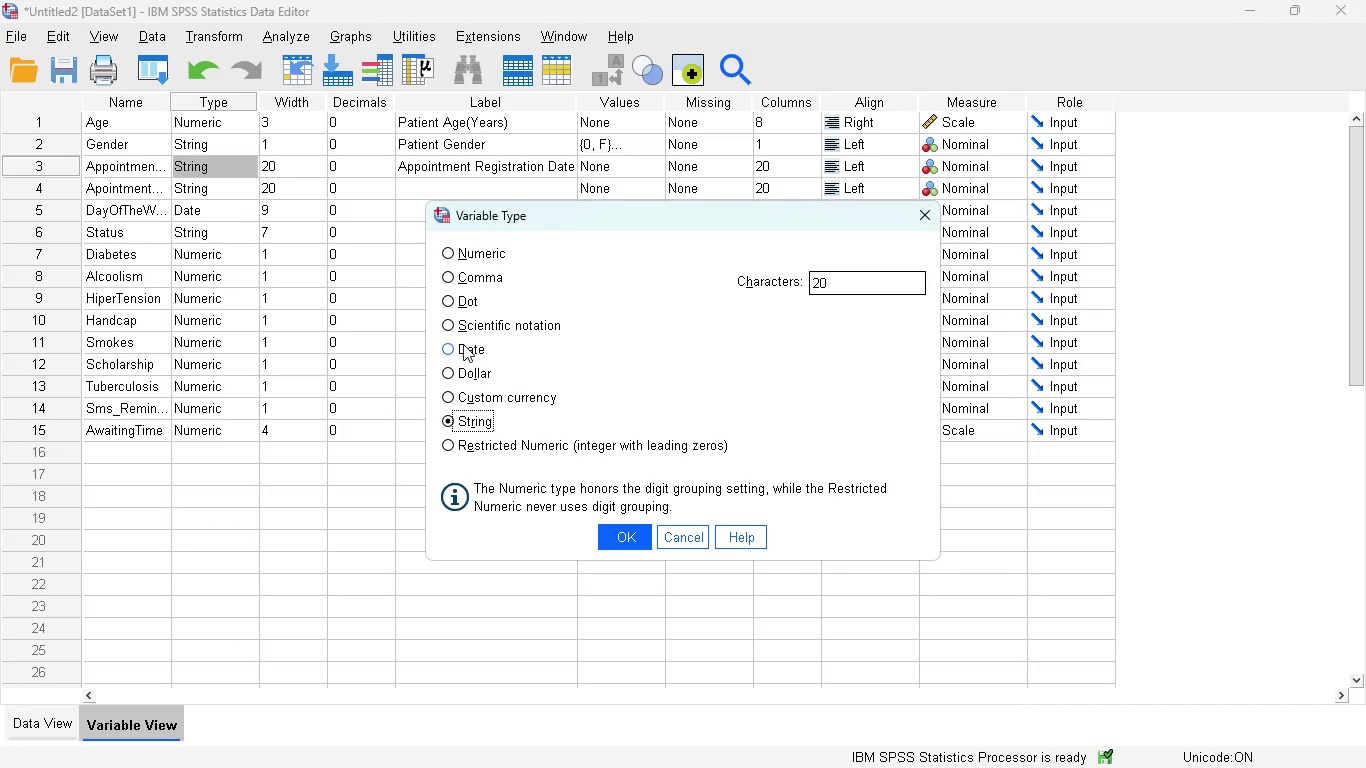 
left_click([452, 346])
 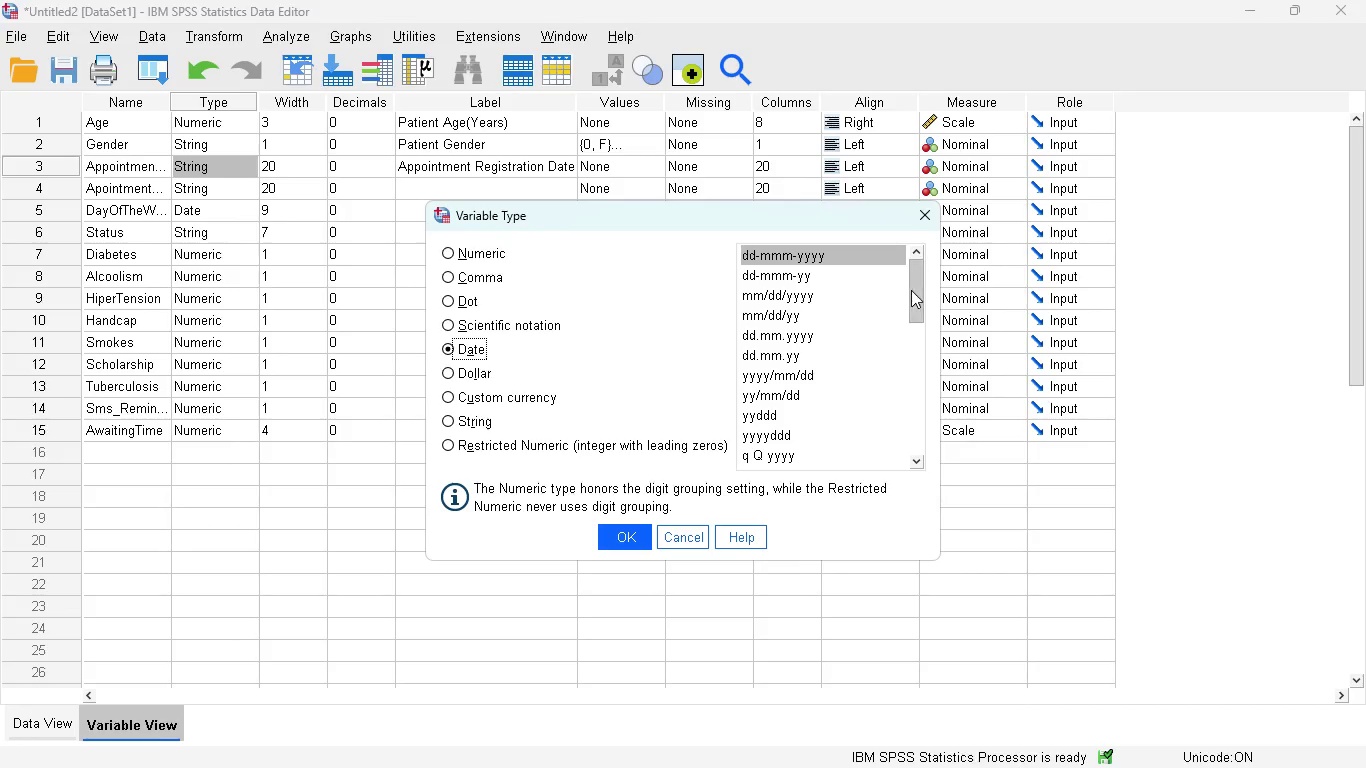 
left_click_drag(start_coordinate=[916, 288], to_coordinate=[916, 371])
 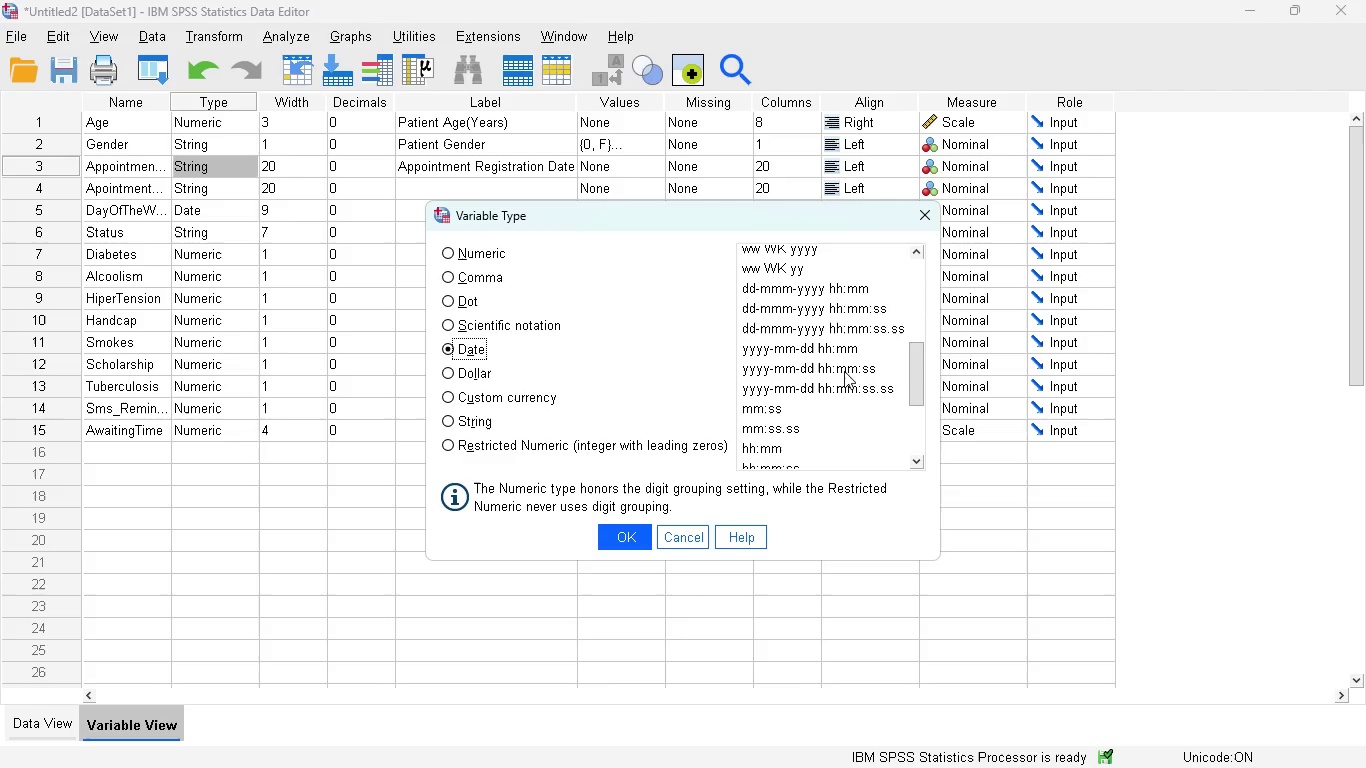 
left_click([843, 370])
 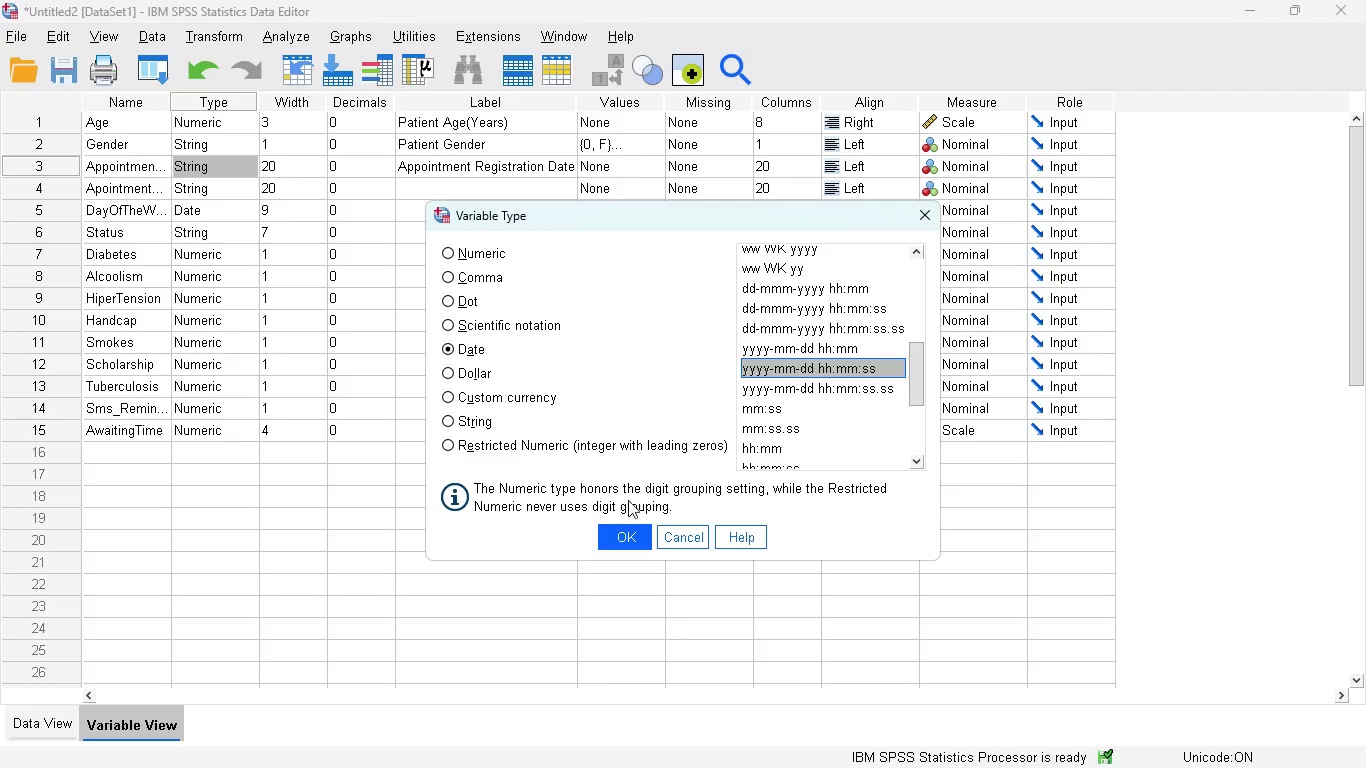 
left_click([628, 531])
 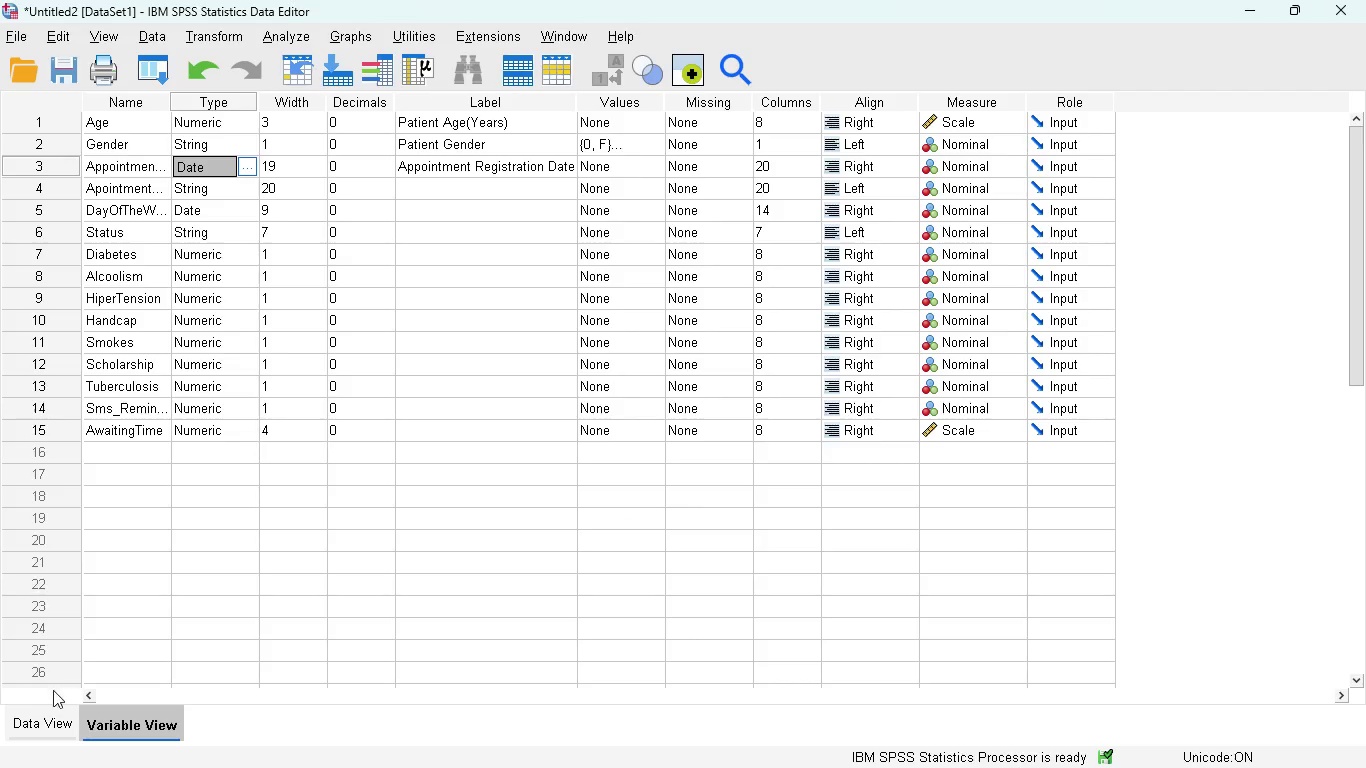 
left_click([45, 722])
 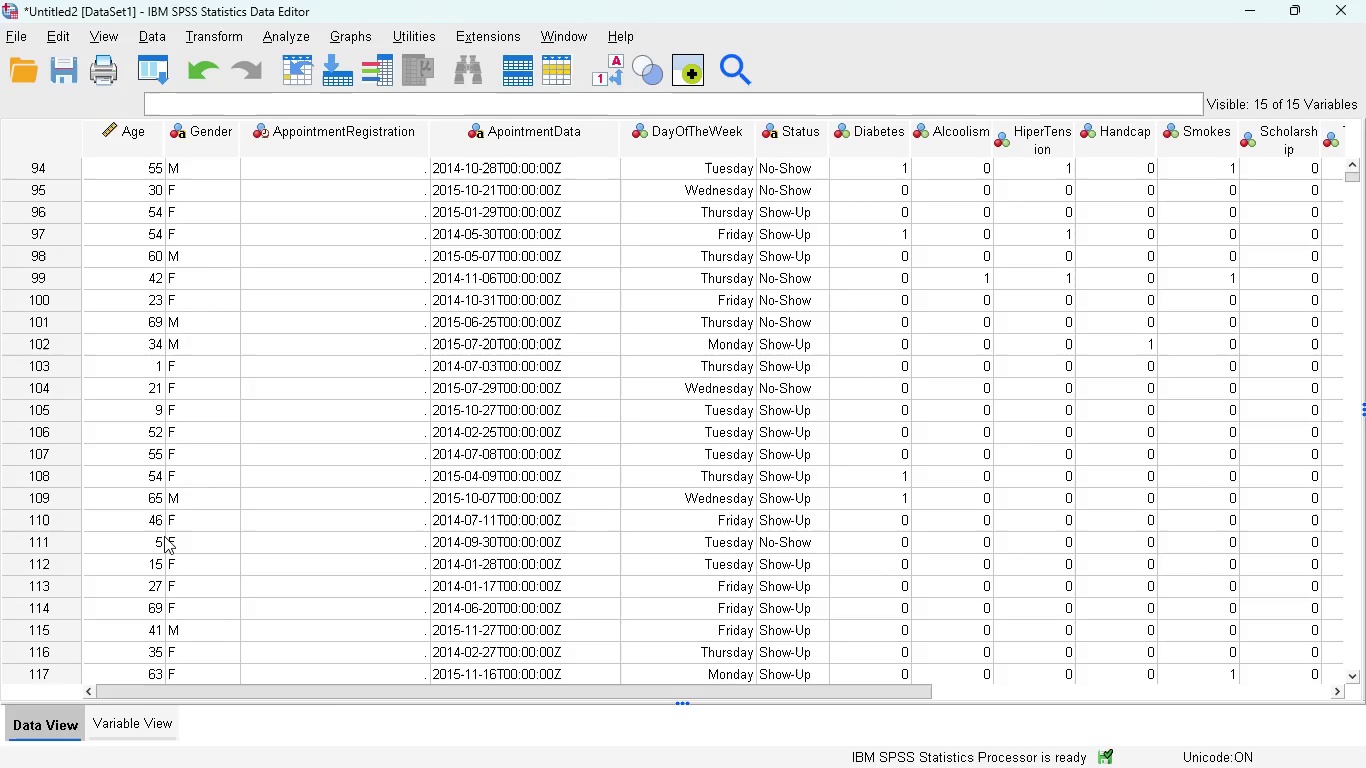 
wait(8.98)
 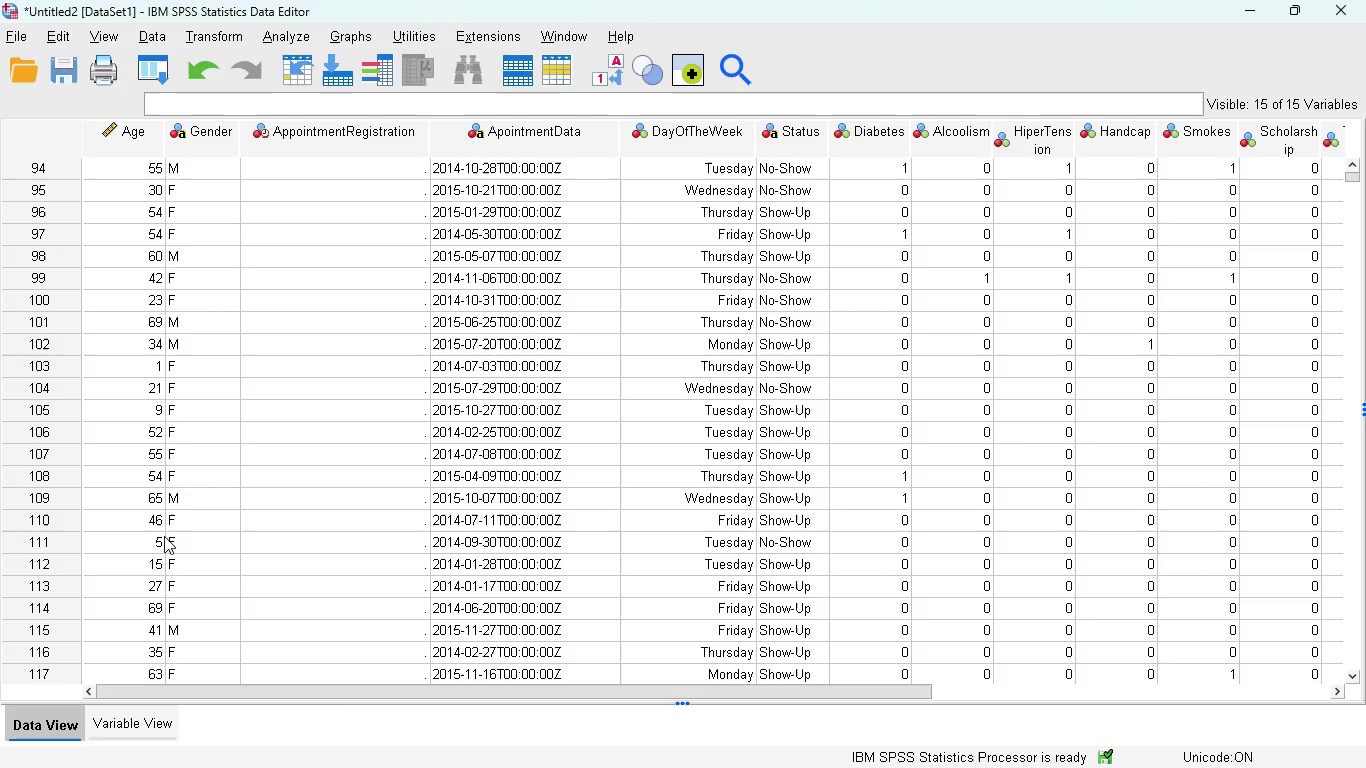 
left_click([145, 731])
 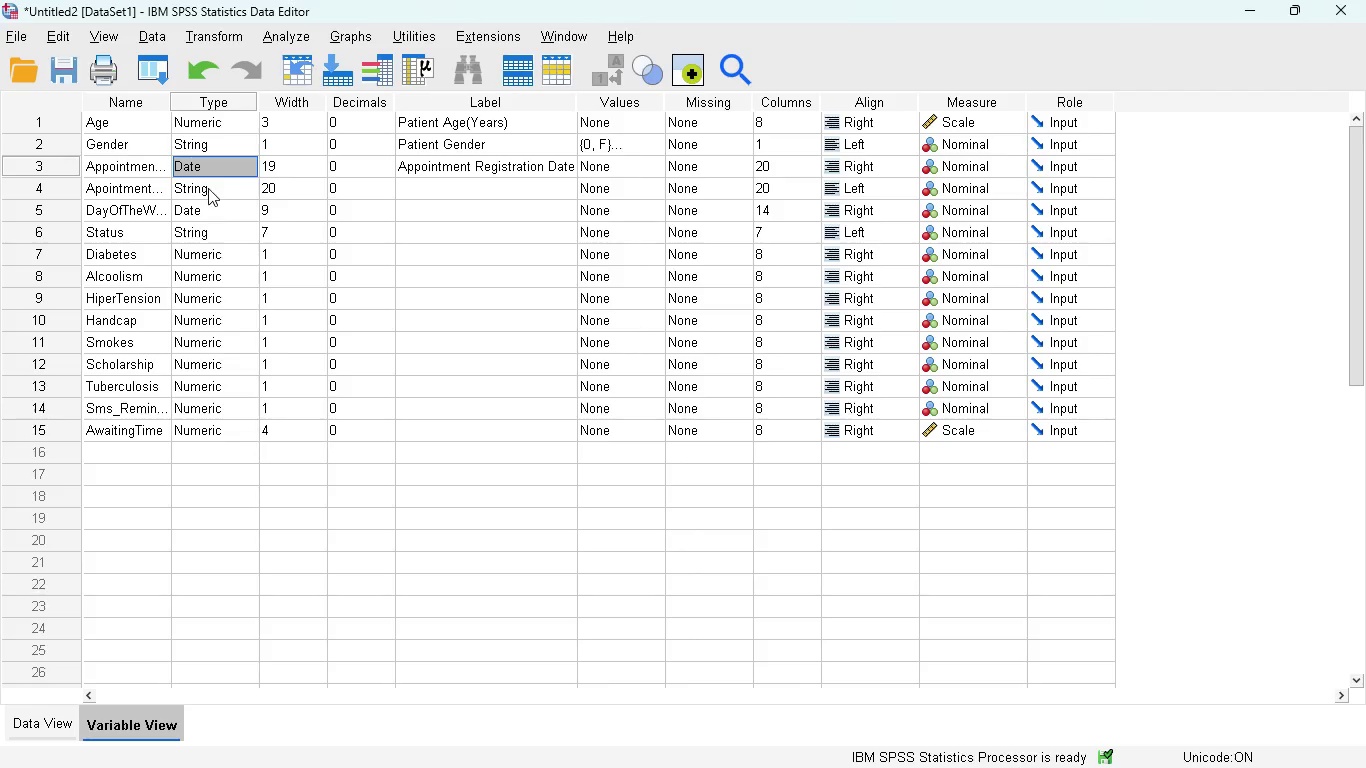 
wait(9.92)
 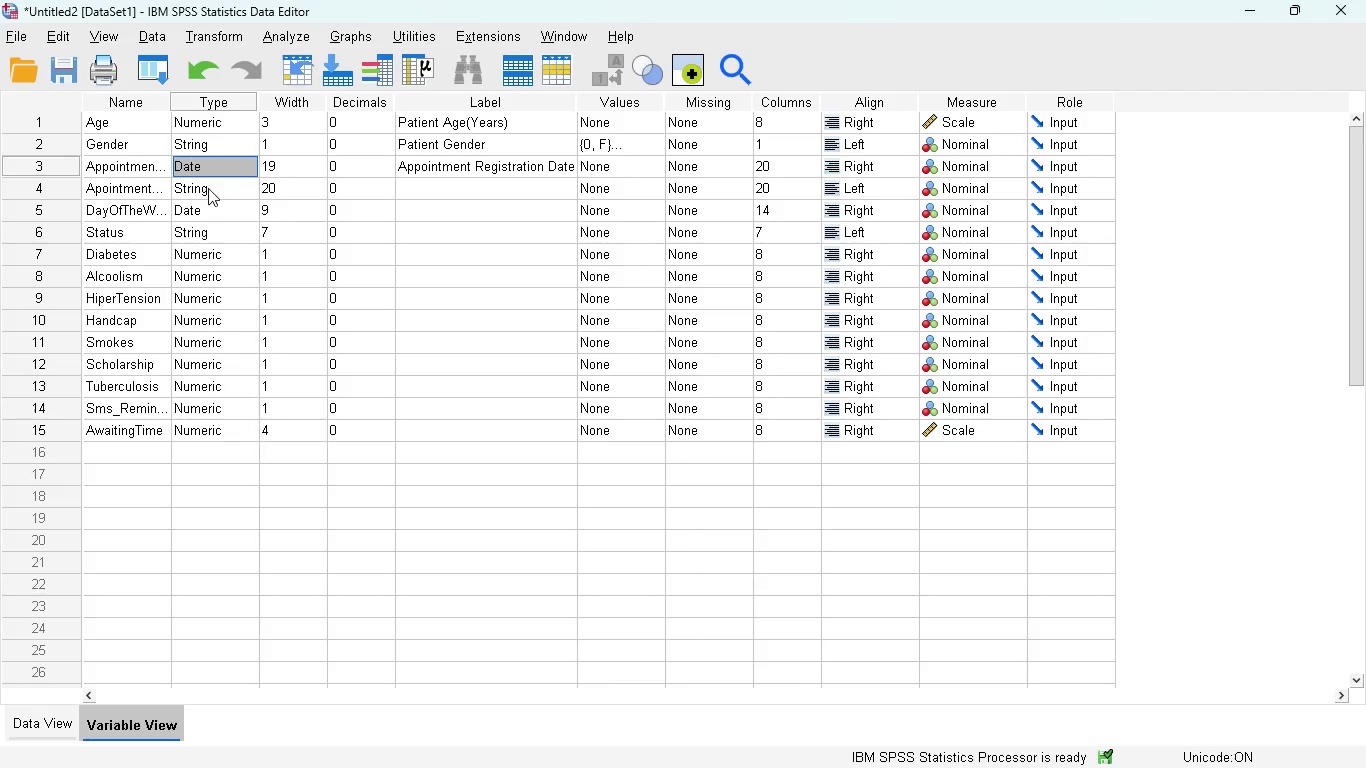 
left_click([53, 720])
 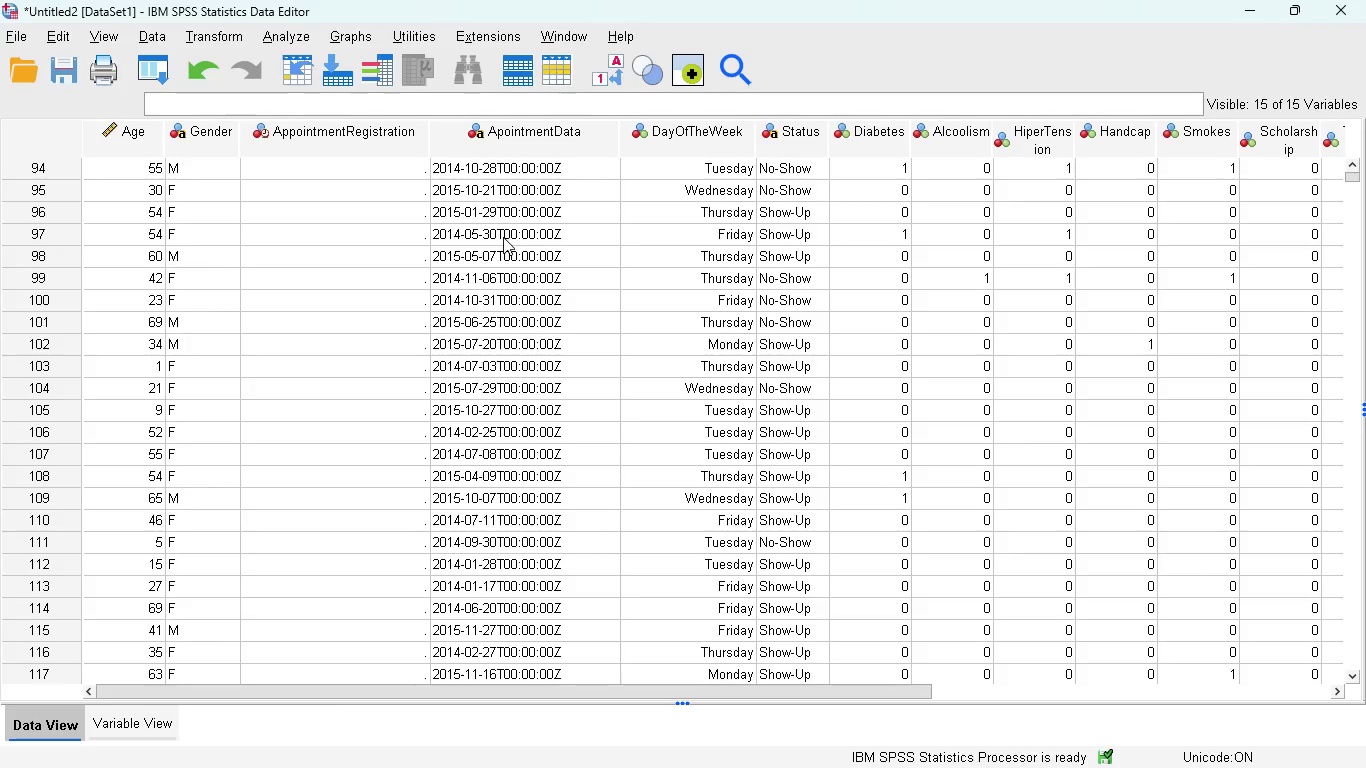 
wait(7.53)
 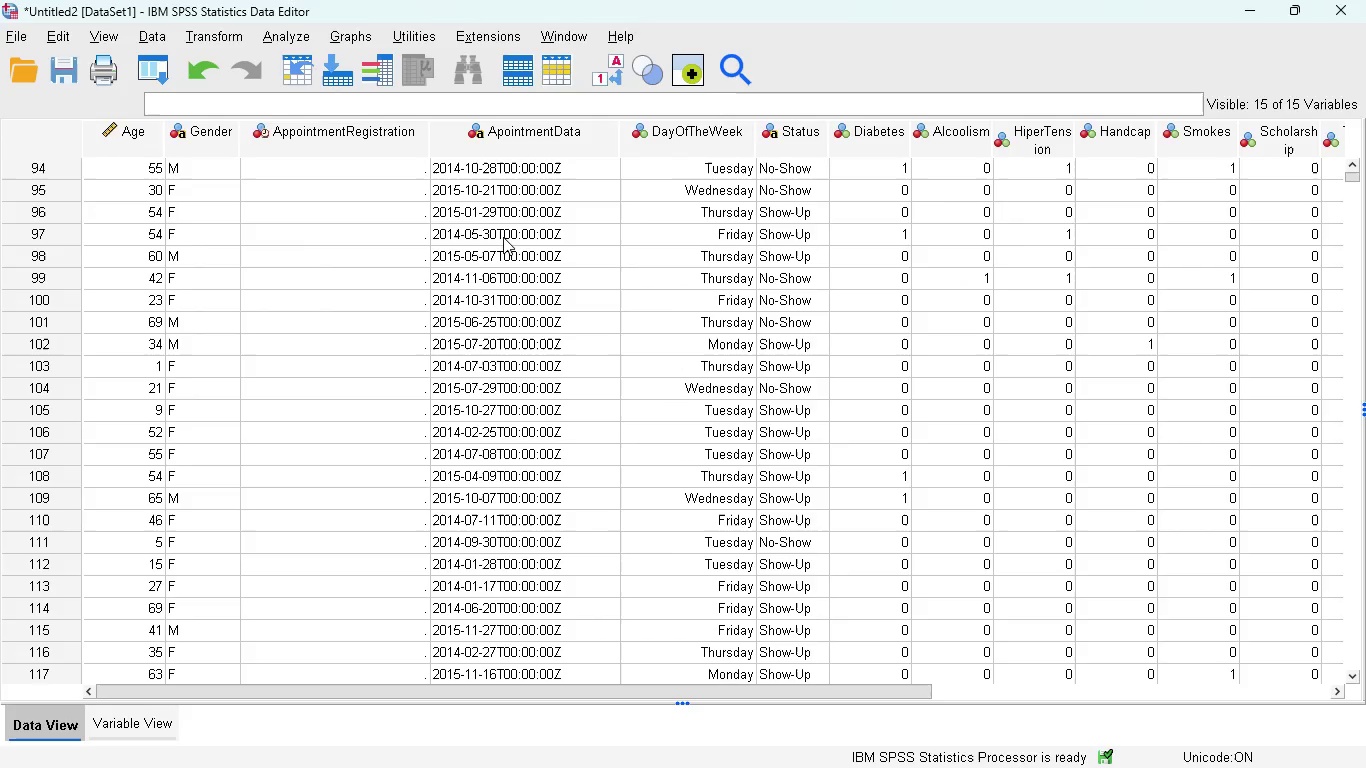 
left_click([144, 726])
 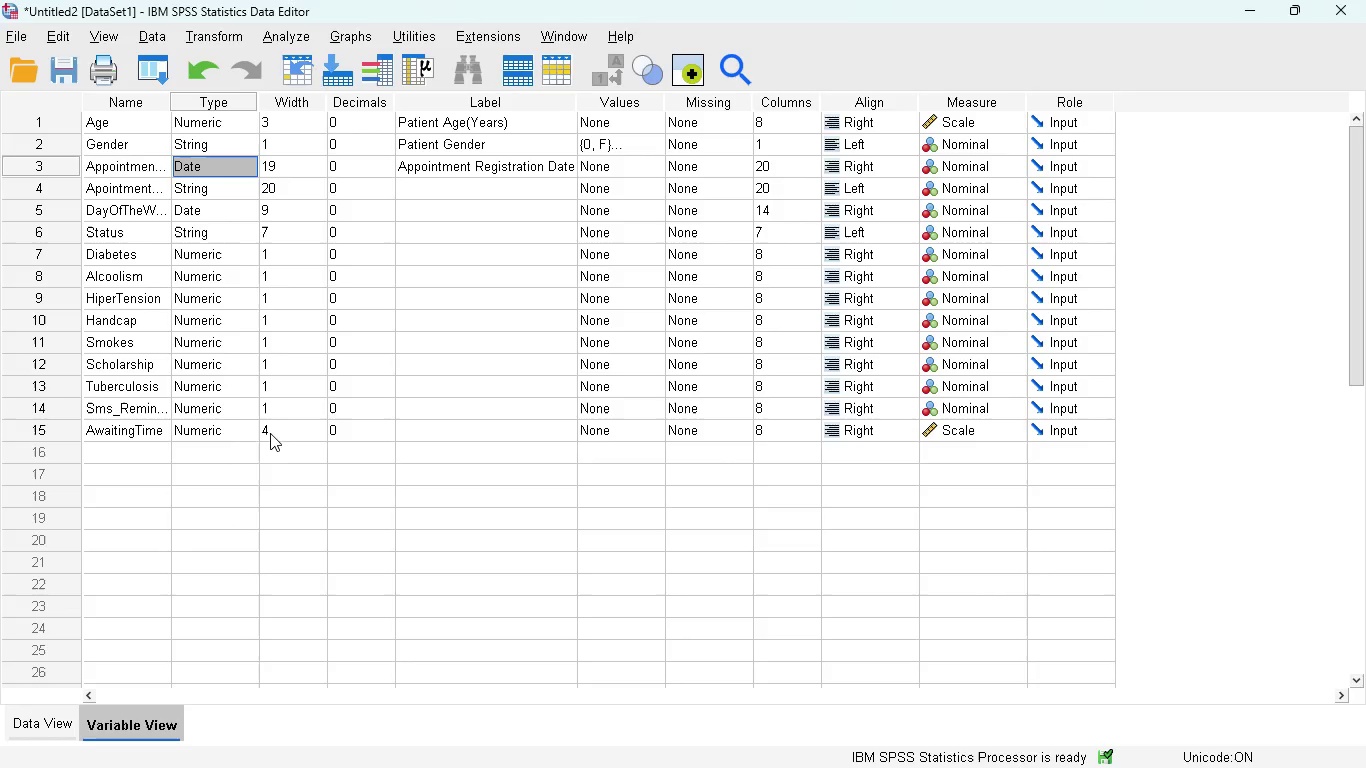 
key(Control+Z)
 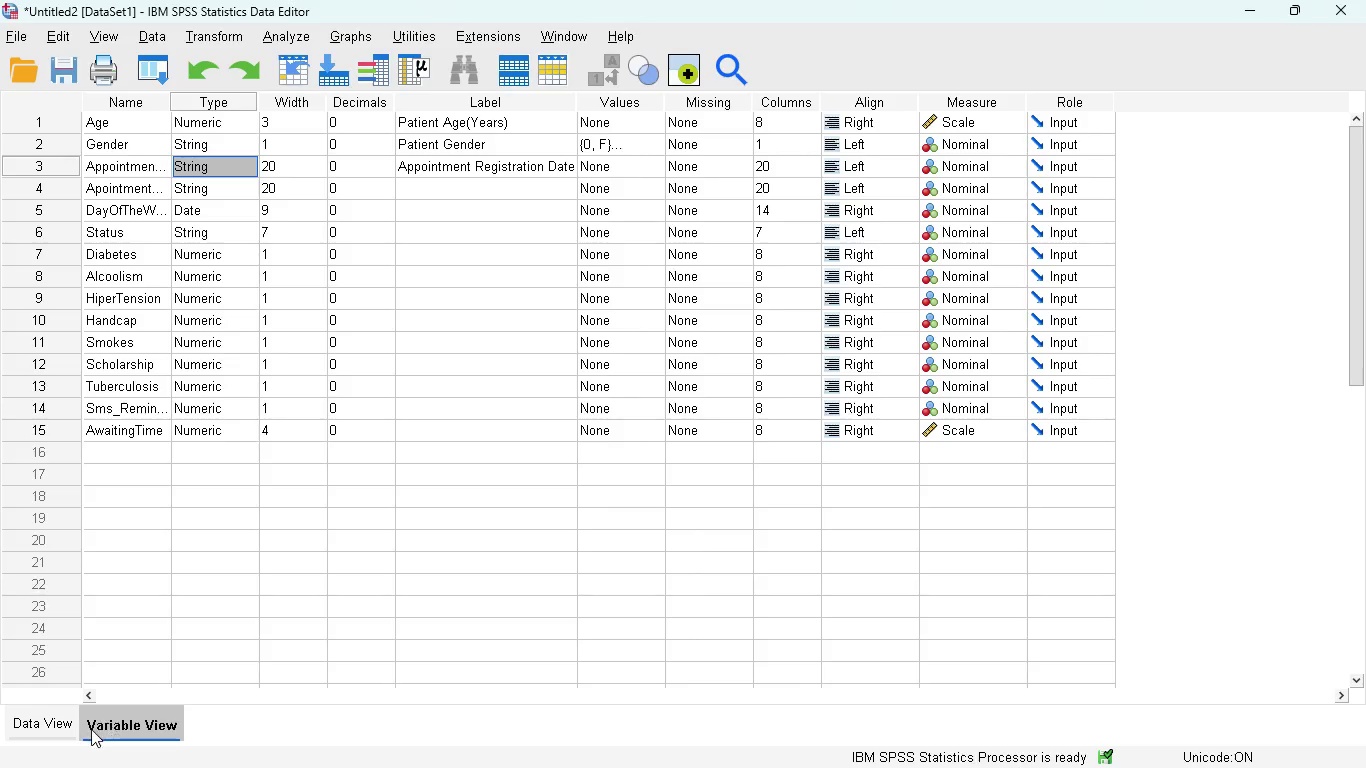 
left_click([56, 723])
 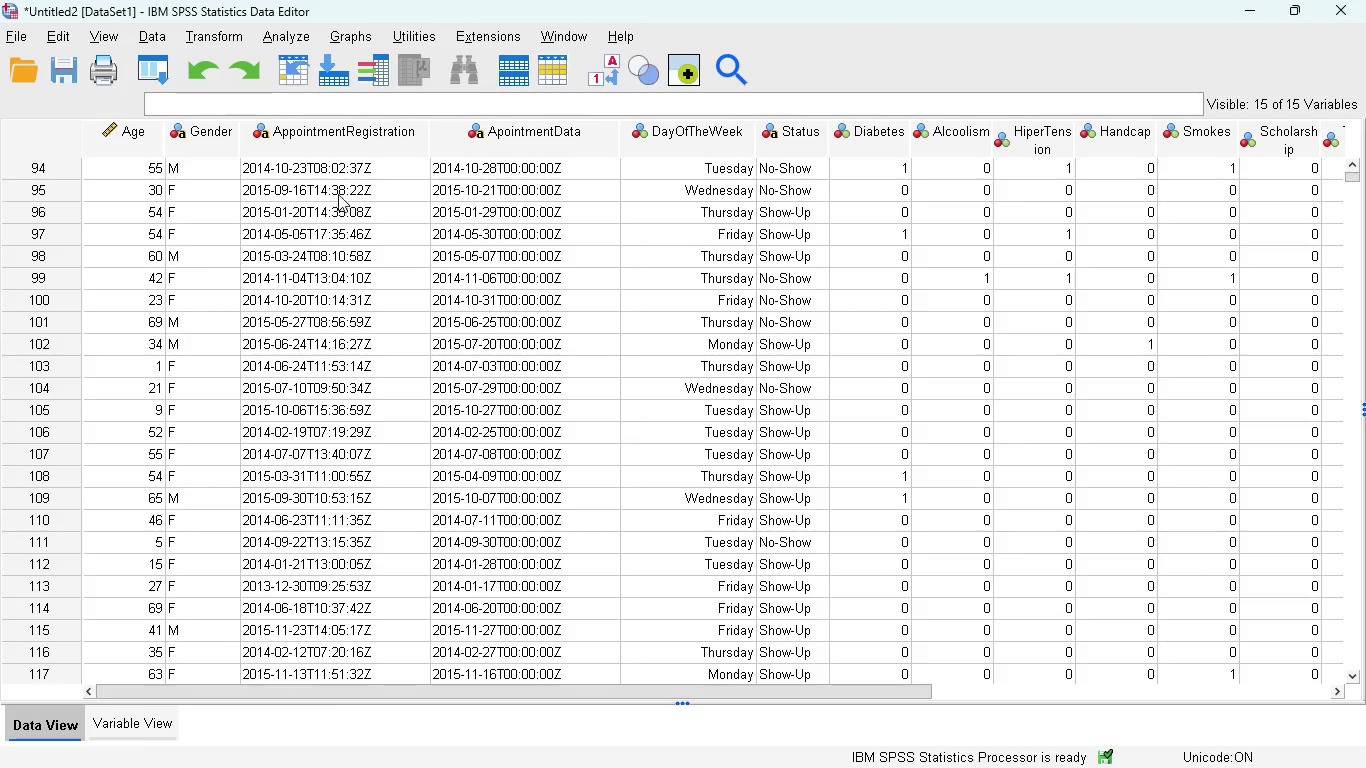 
wait(27.34)
 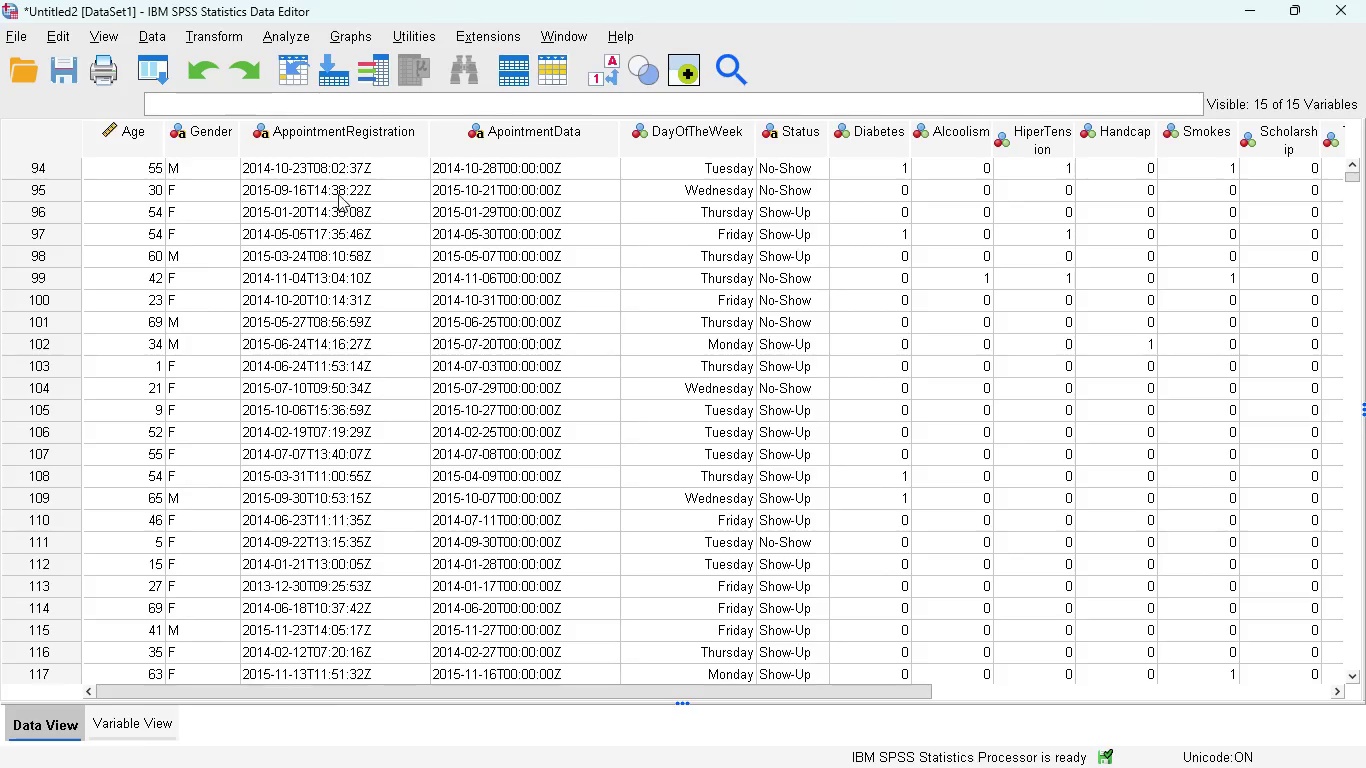 
scroll: coordinate [333, 421], scroll_direction: down, amount: 5.0
 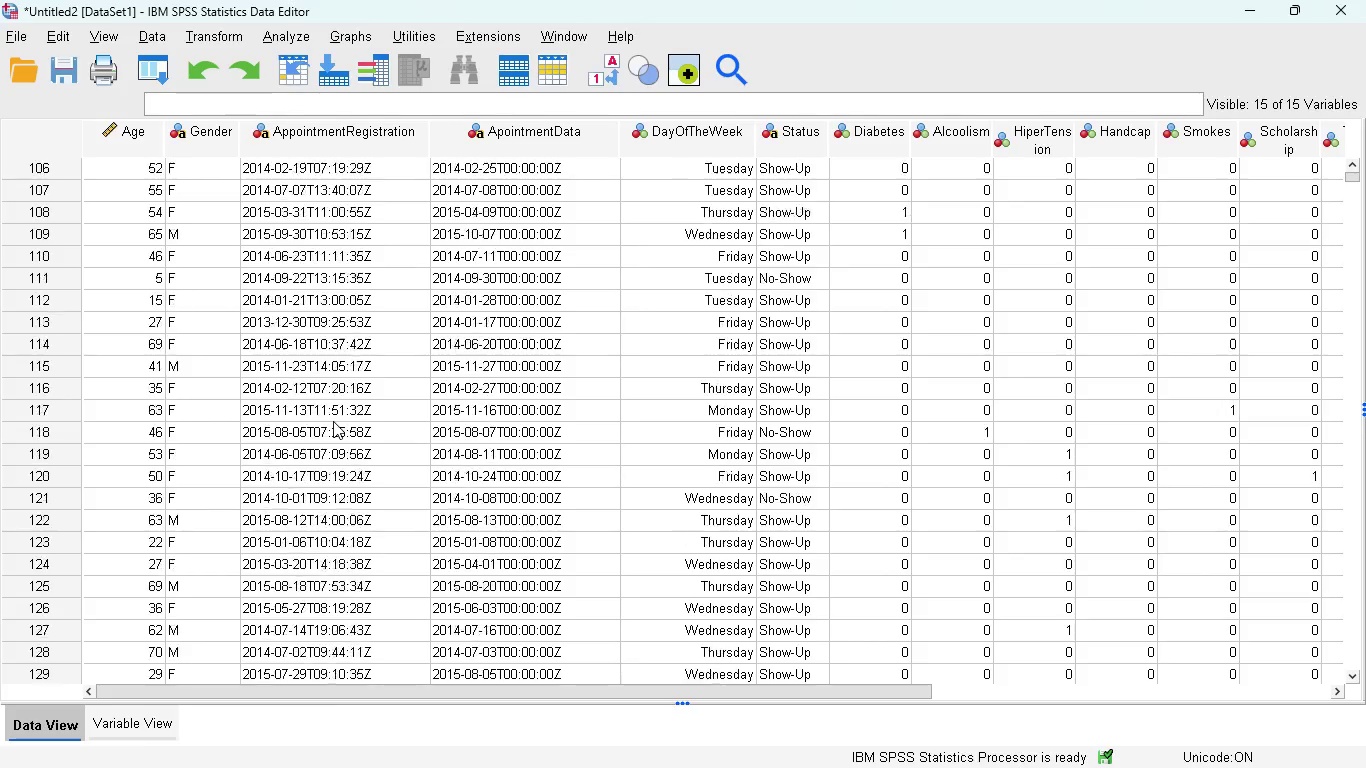 
scroll: coordinate [333, 421], scroll_direction: up, amount: 9.0
 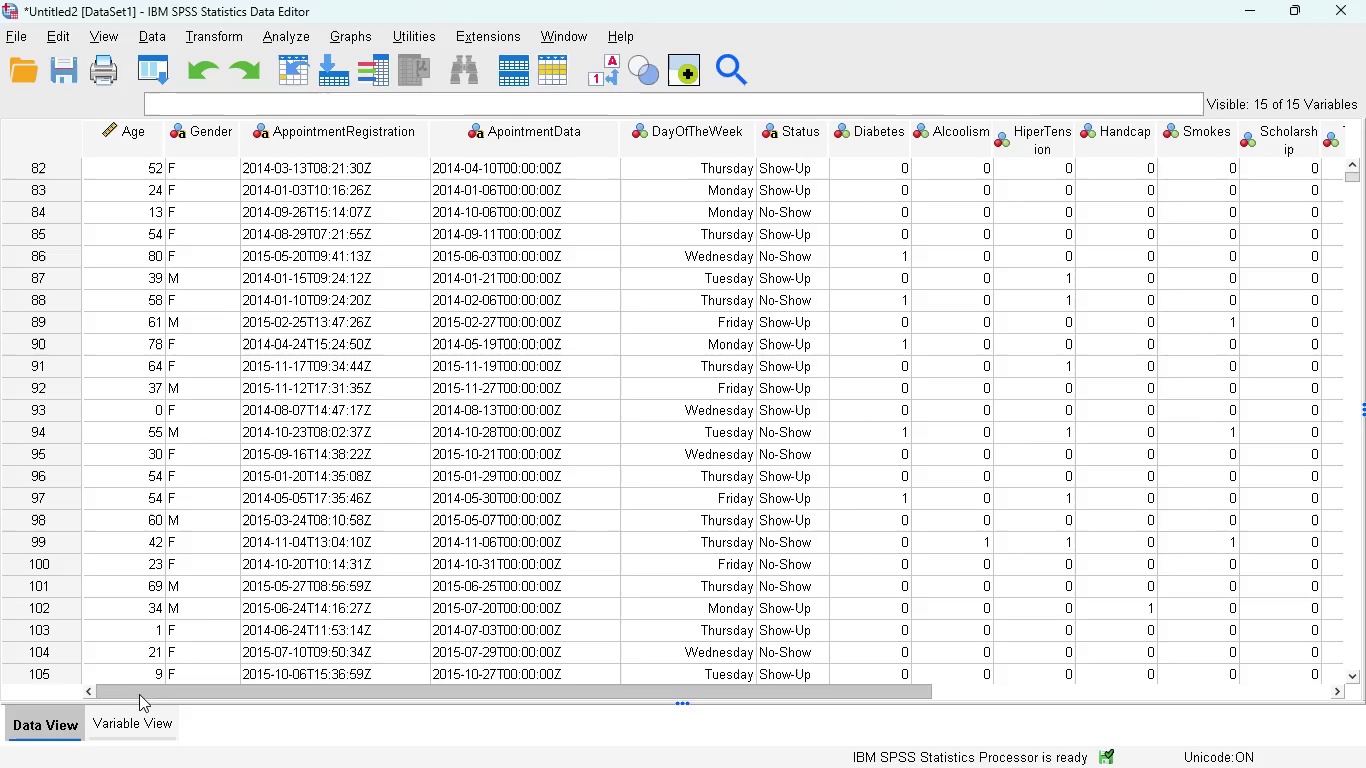 
left_click([127, 713])
 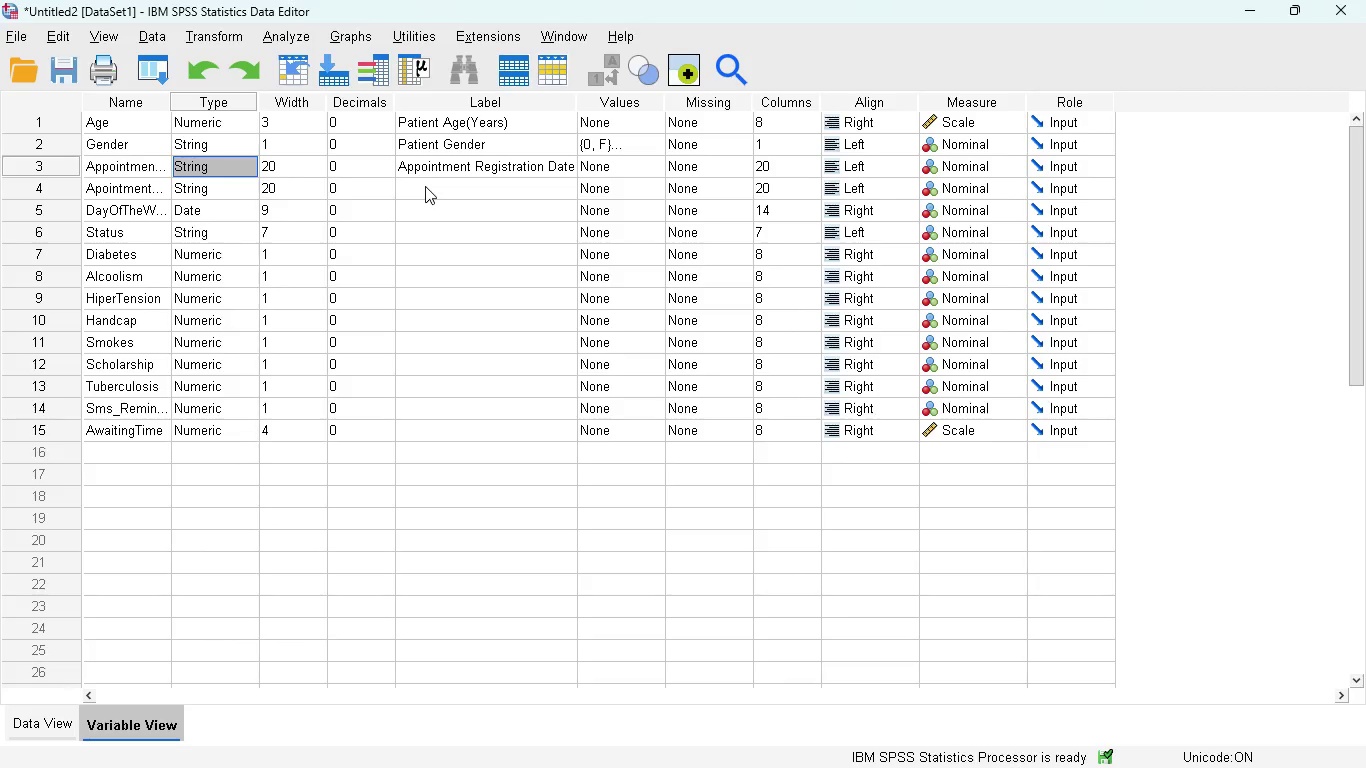 
left_click([420, 186])
 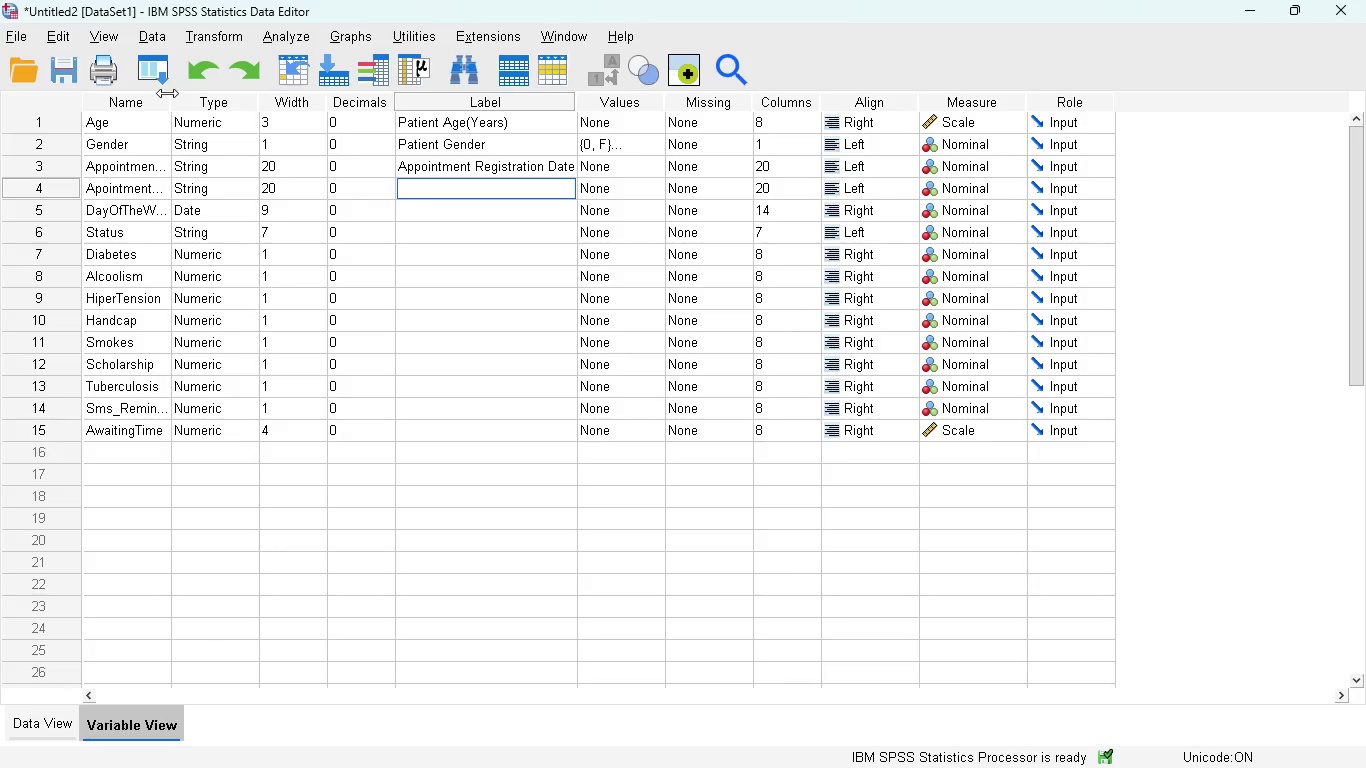 
left_click_drag(start_coordinate=[167, 96], to_coordinate=[204, 98])
 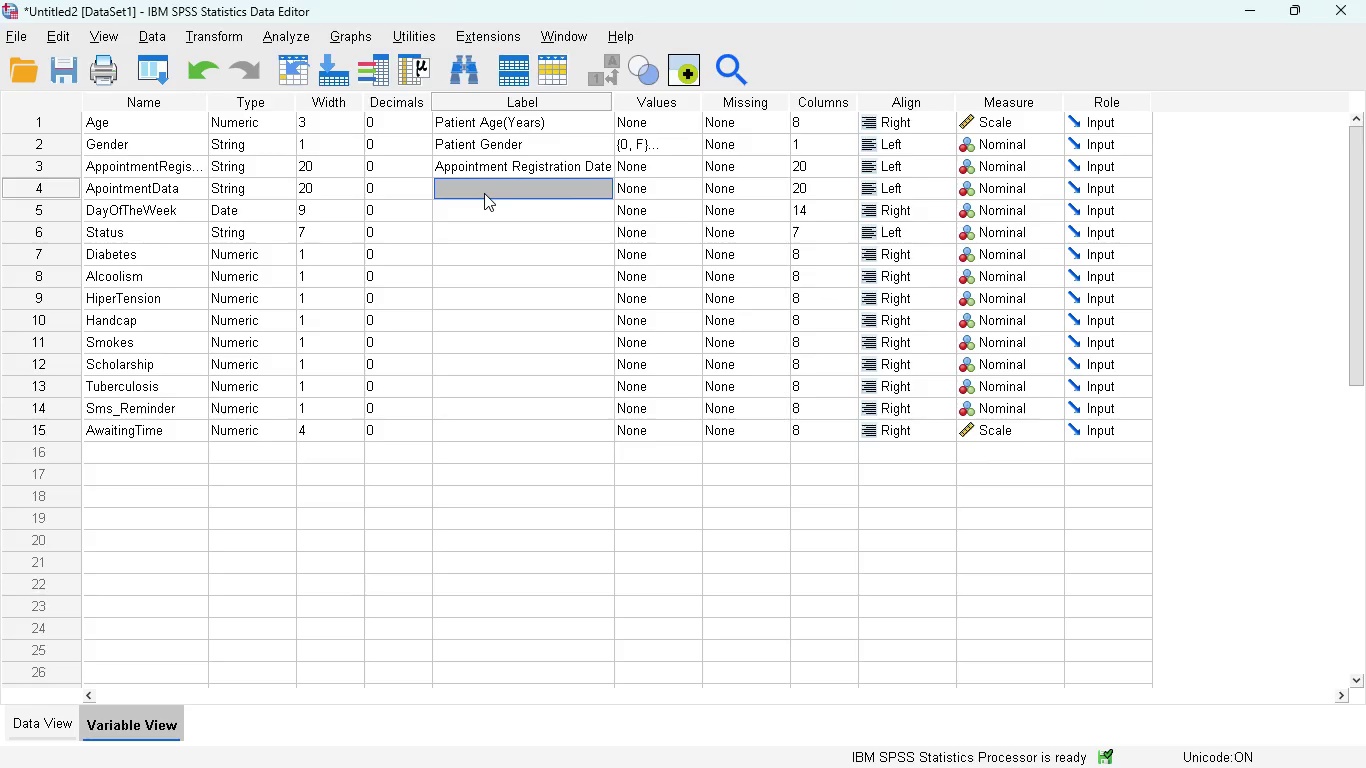 
wait(9.86)
 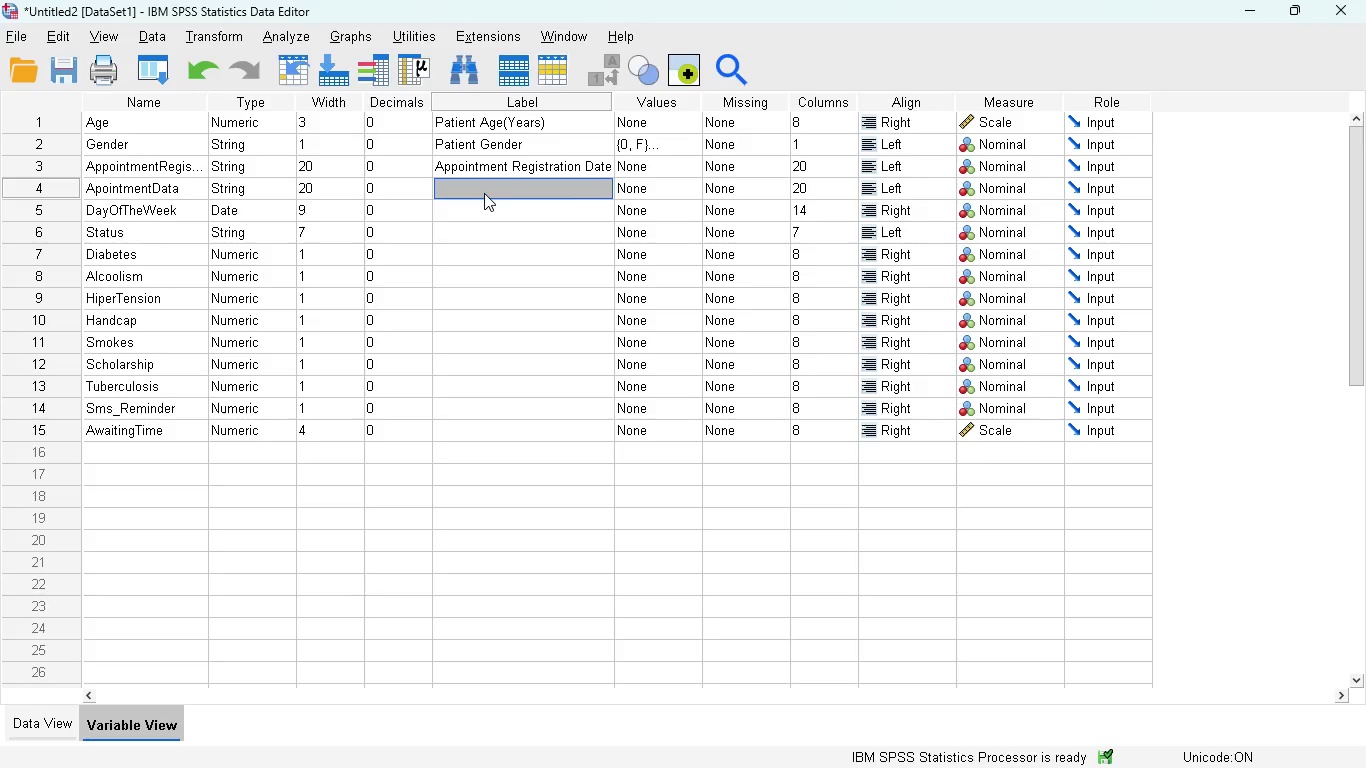 
type(Scheduled)
 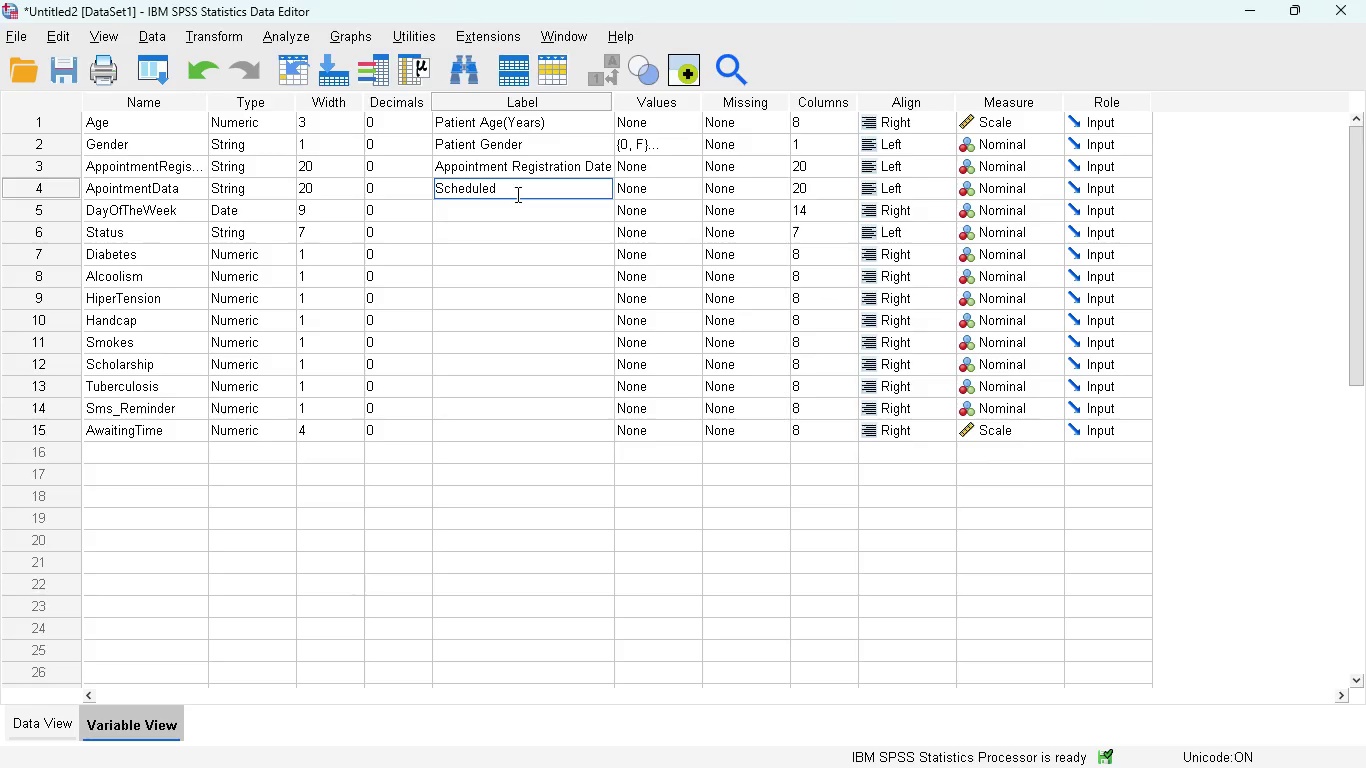 
type( Appointment Date)
 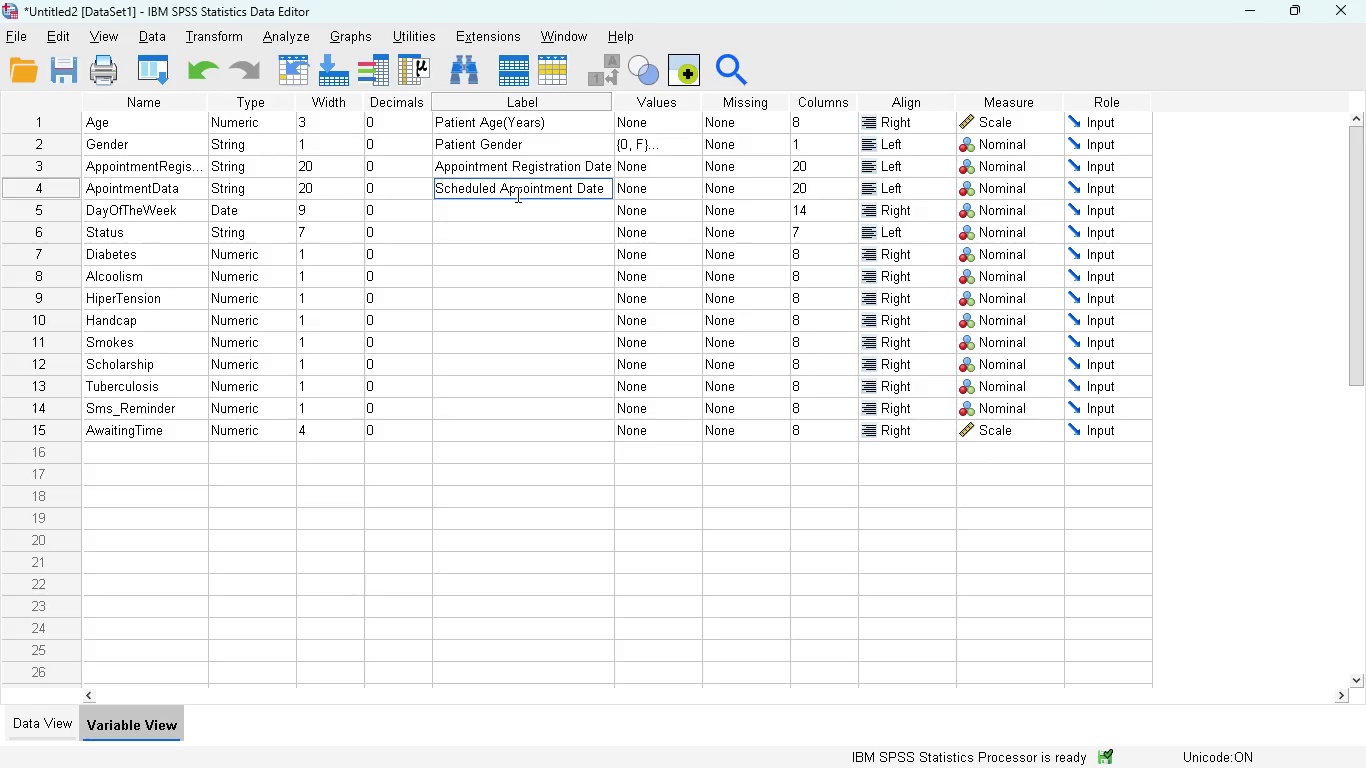 
wait(20.91)
 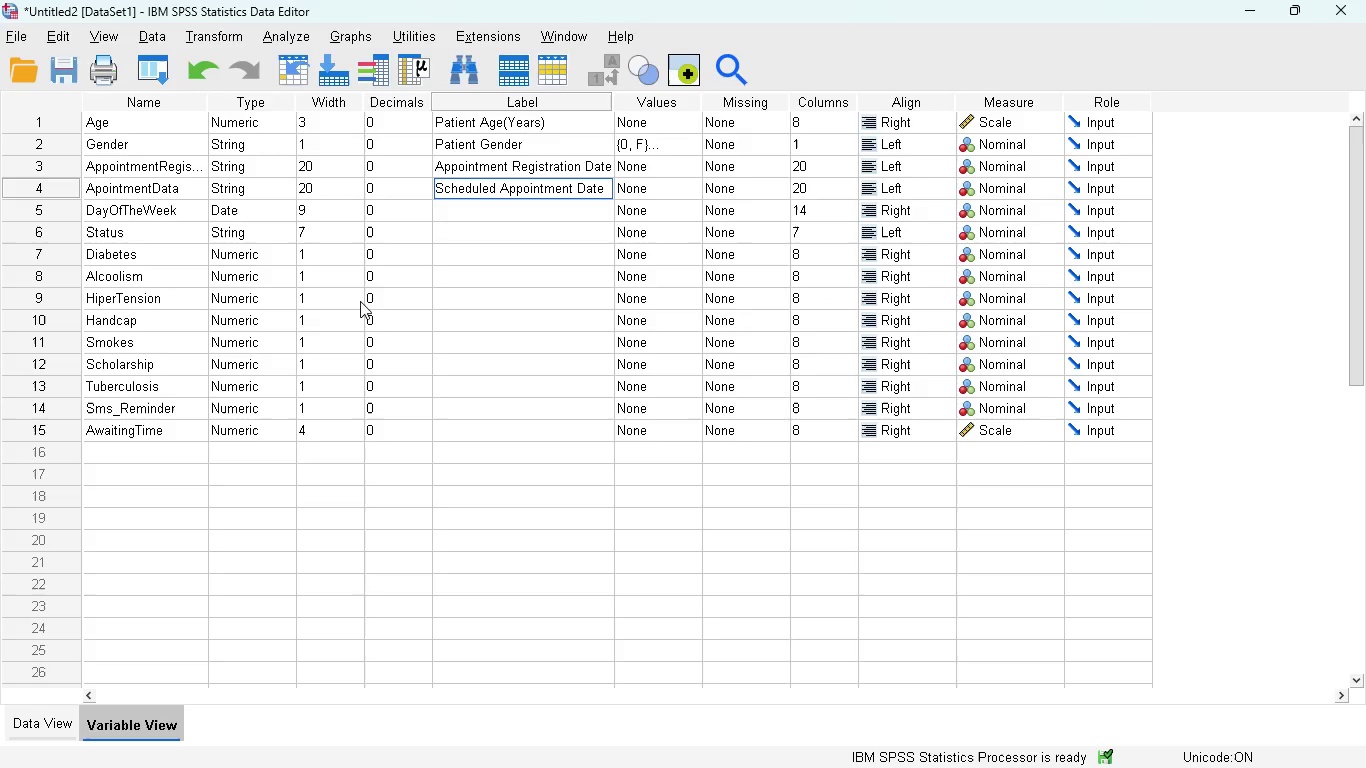 
left_click([441, 206])
 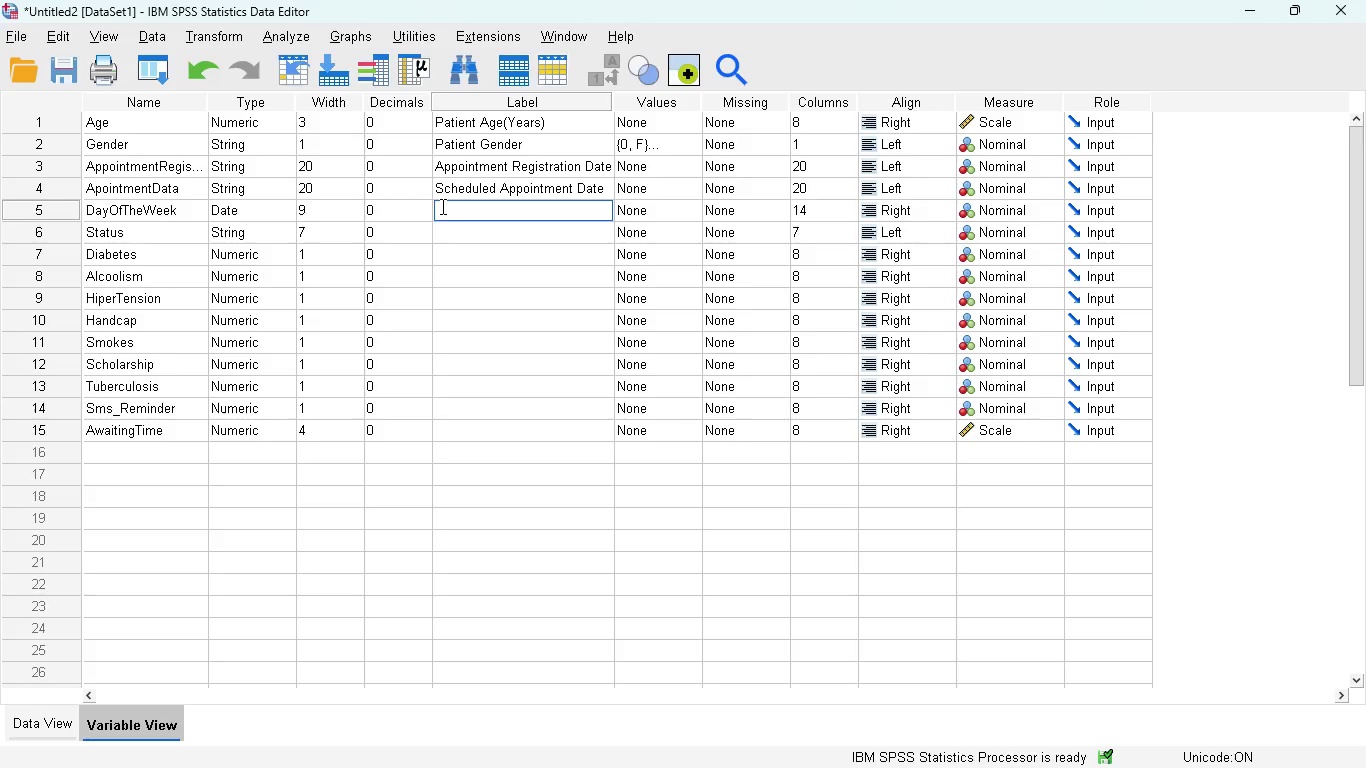 
type(Day of Appointment)
 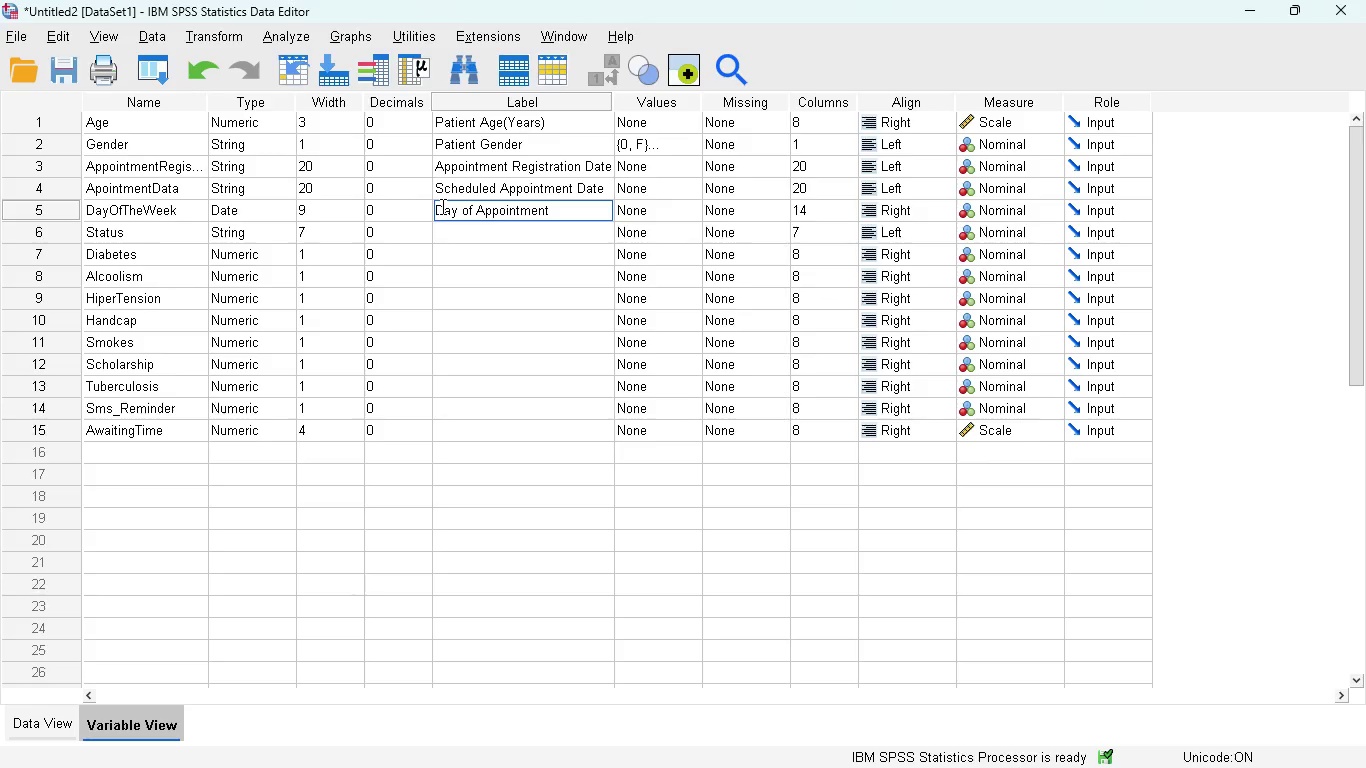 
wait(10.2)
 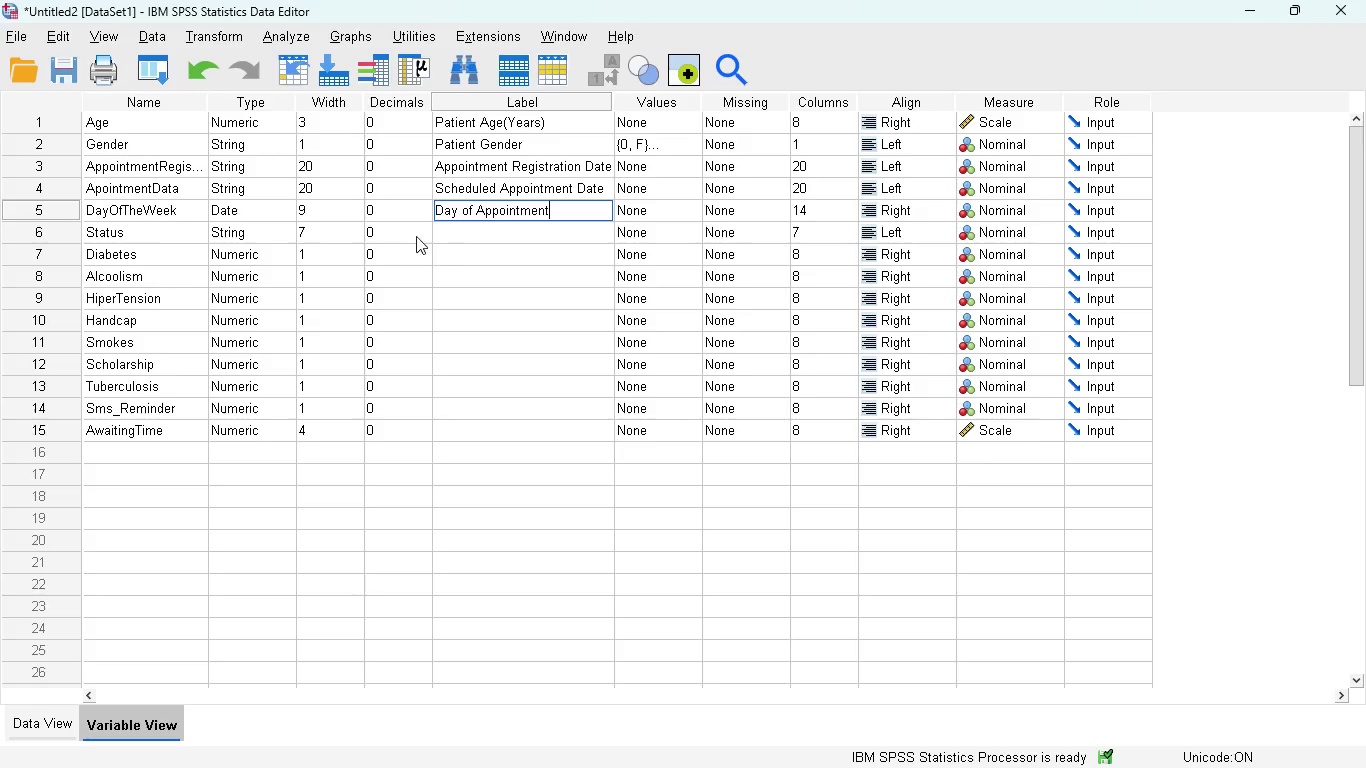 
left_click([37, 725])
 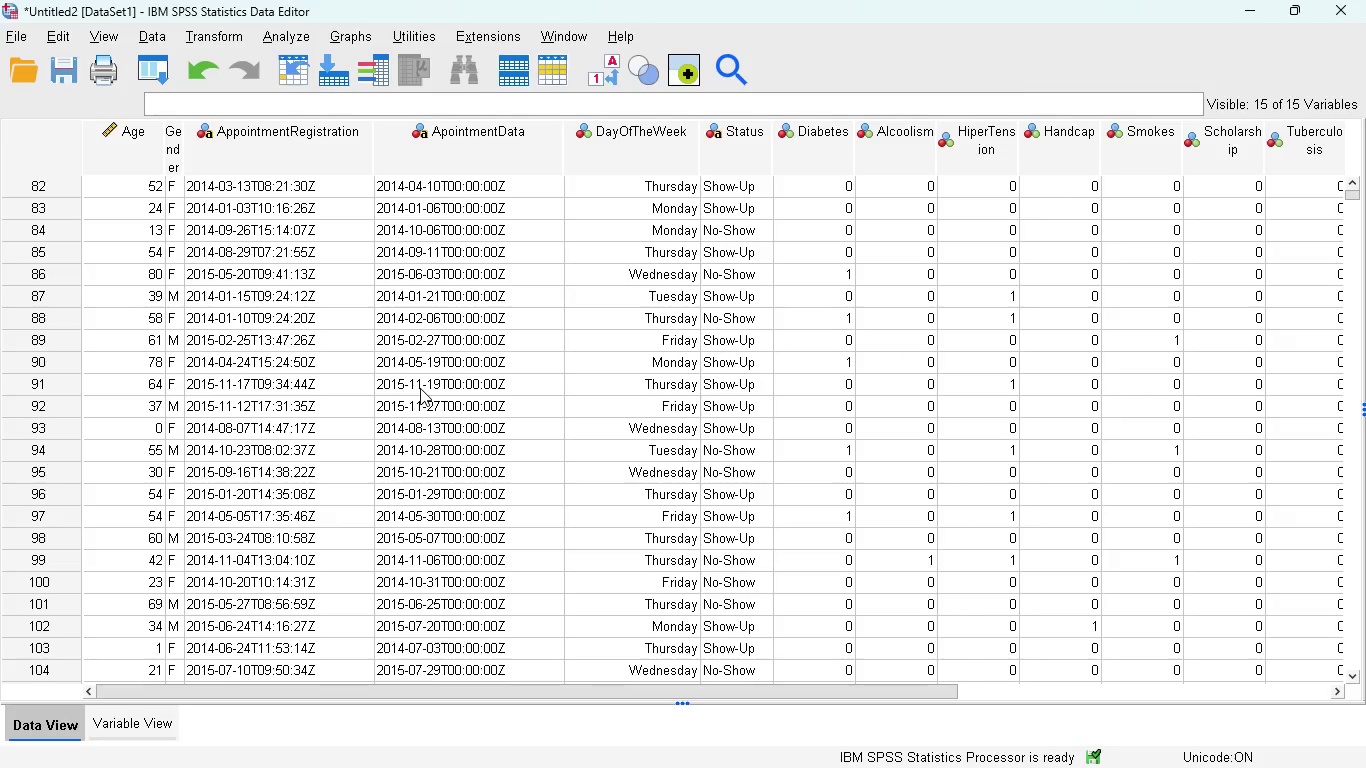 
scroll: coordinate [420, 388], scroll_direction: none, amount: 0.0
 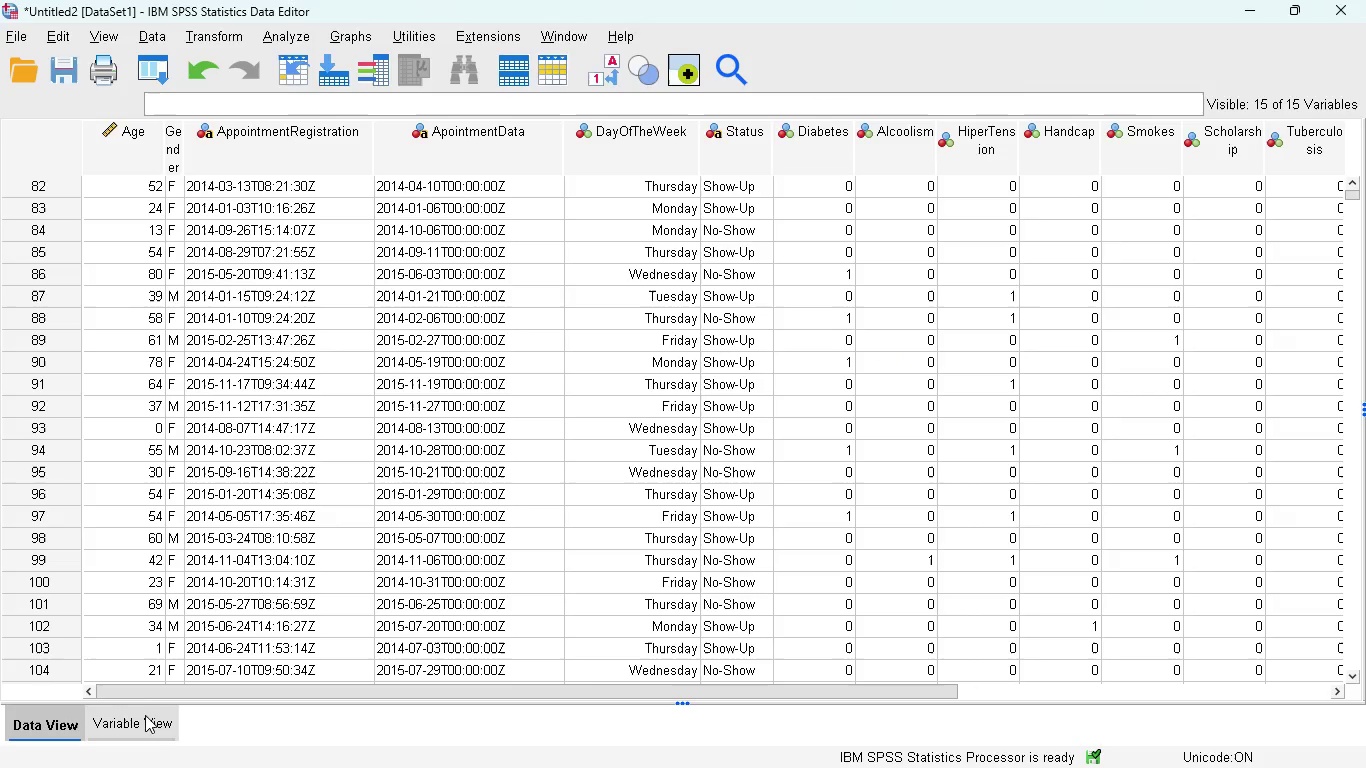 
left_click([144, 717])
 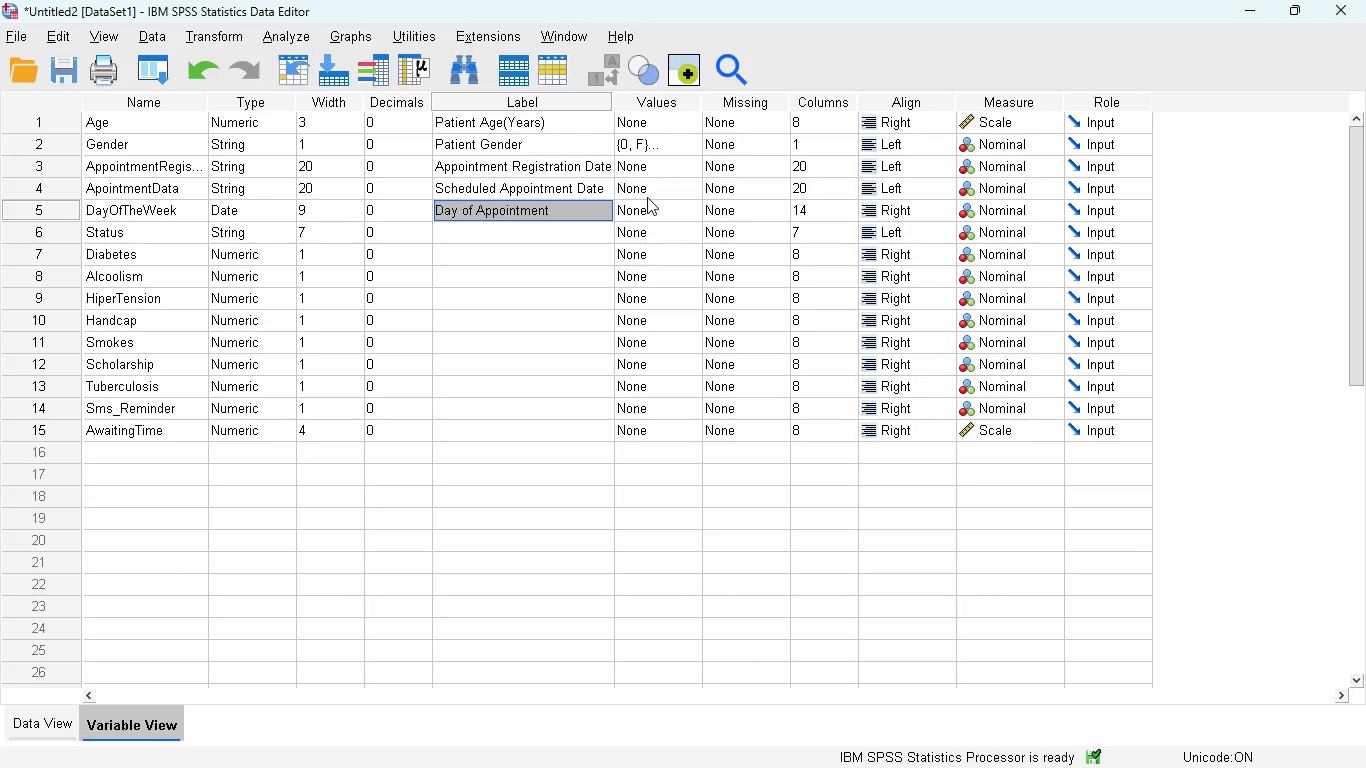 
left_click([646, 215])
 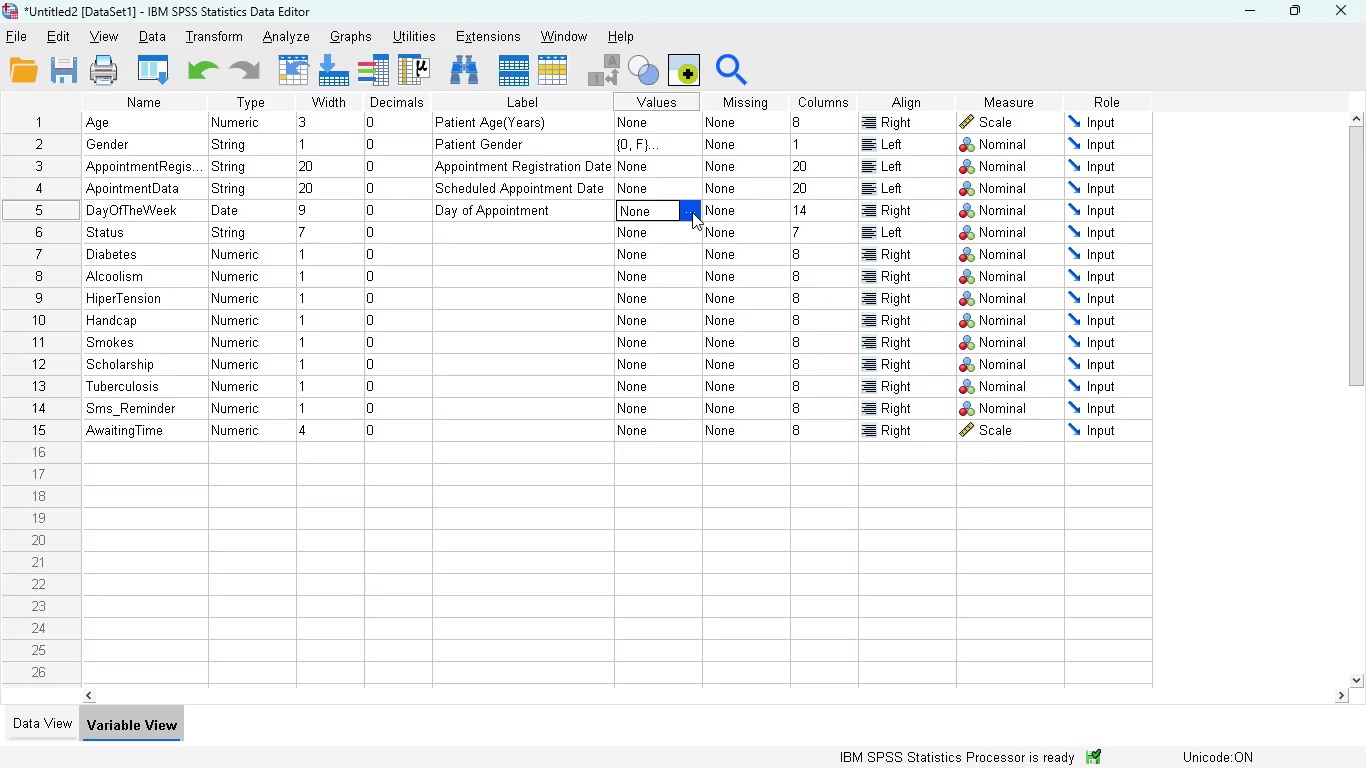 
left_click([692, 212])
 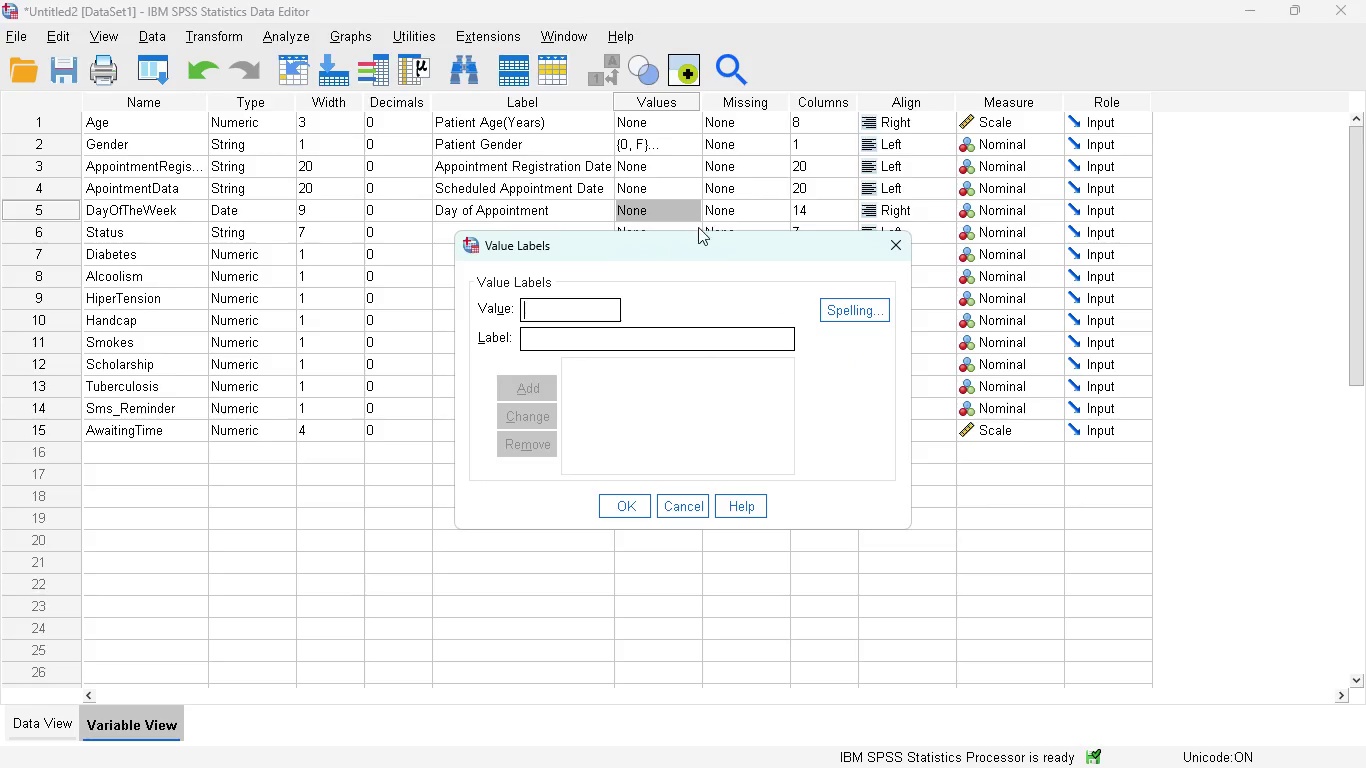 
left_click([683, 518])
 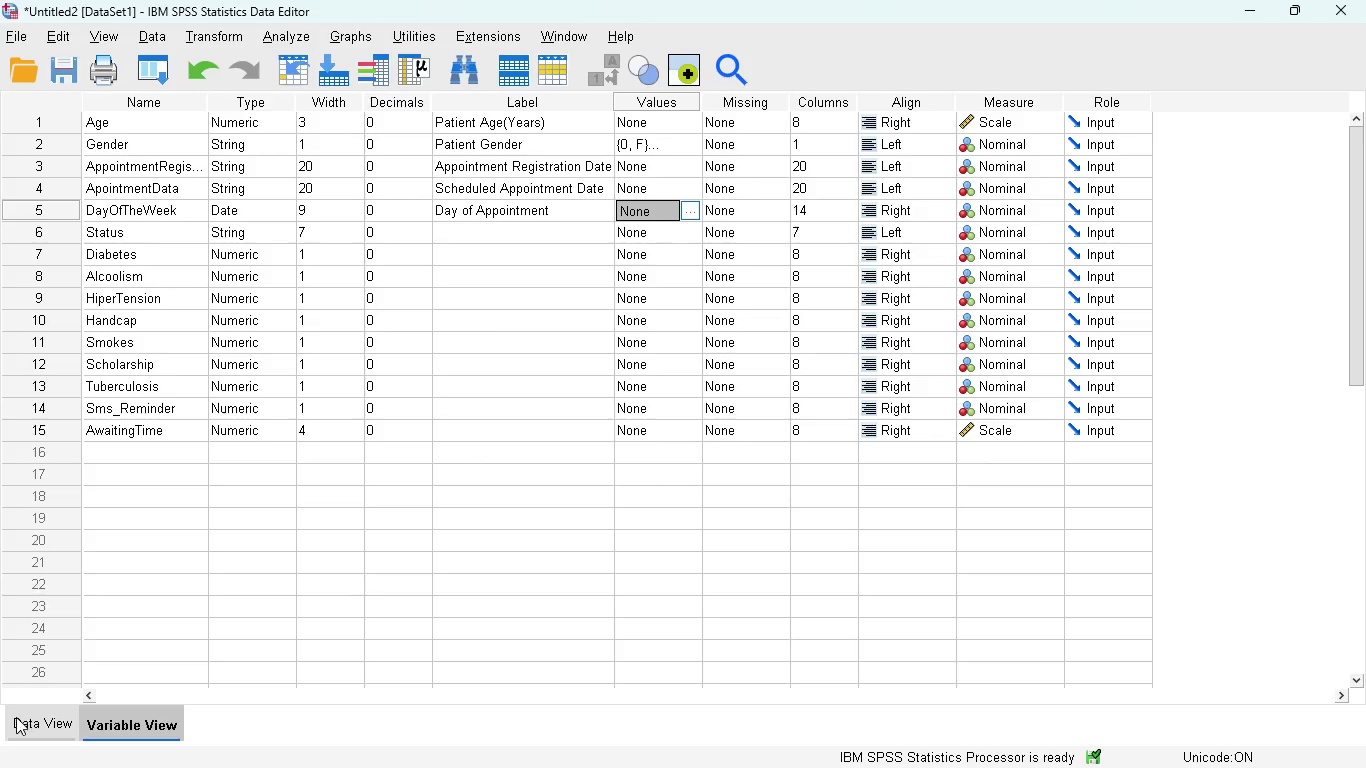 
left_click([16, 720])
 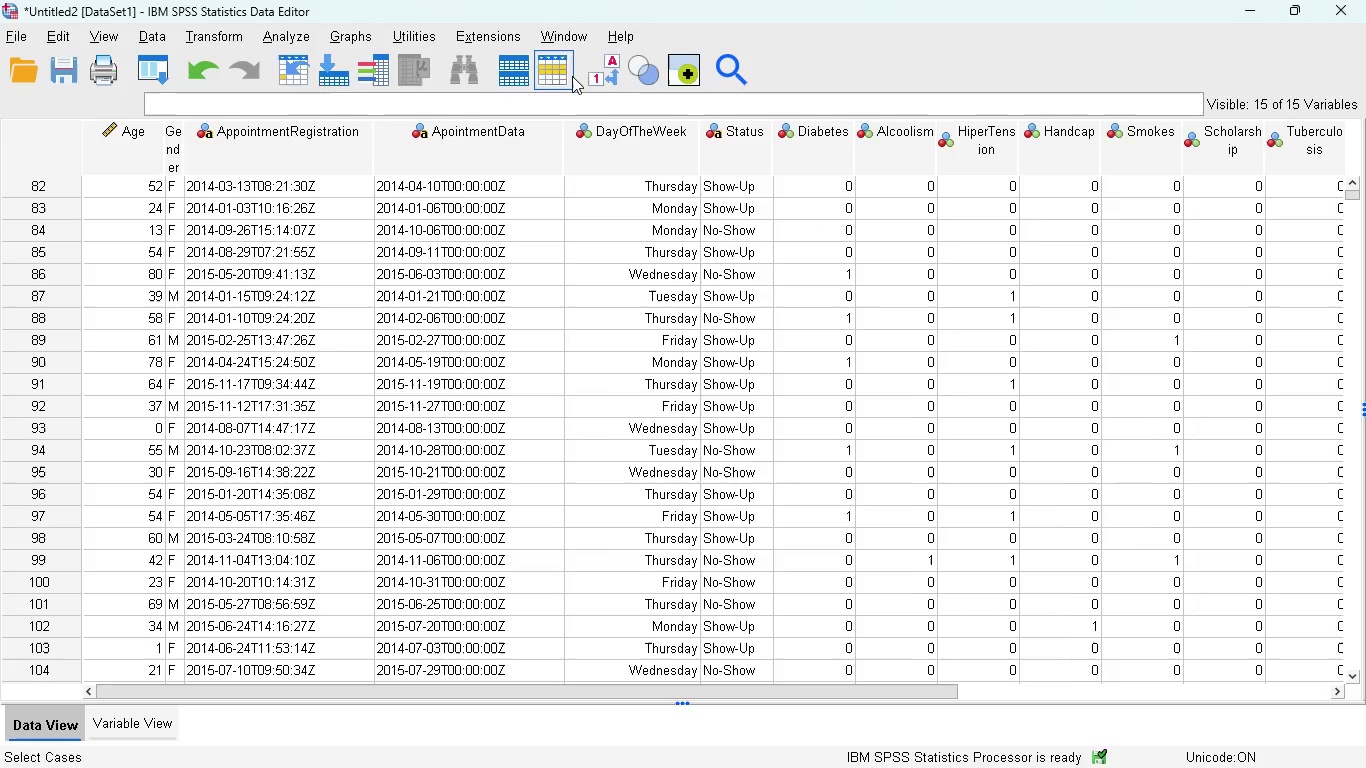 
left_click([598, 75])
 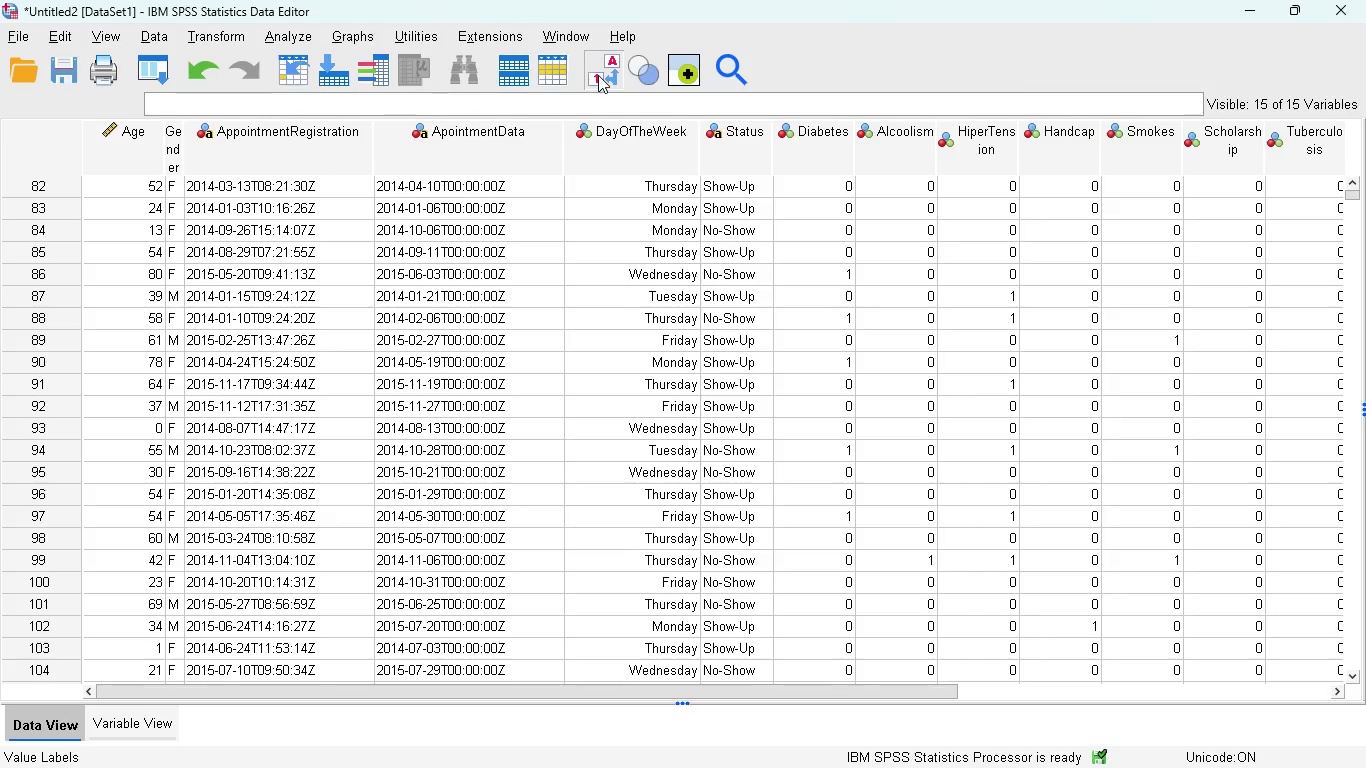 
left_click([598, 75])
 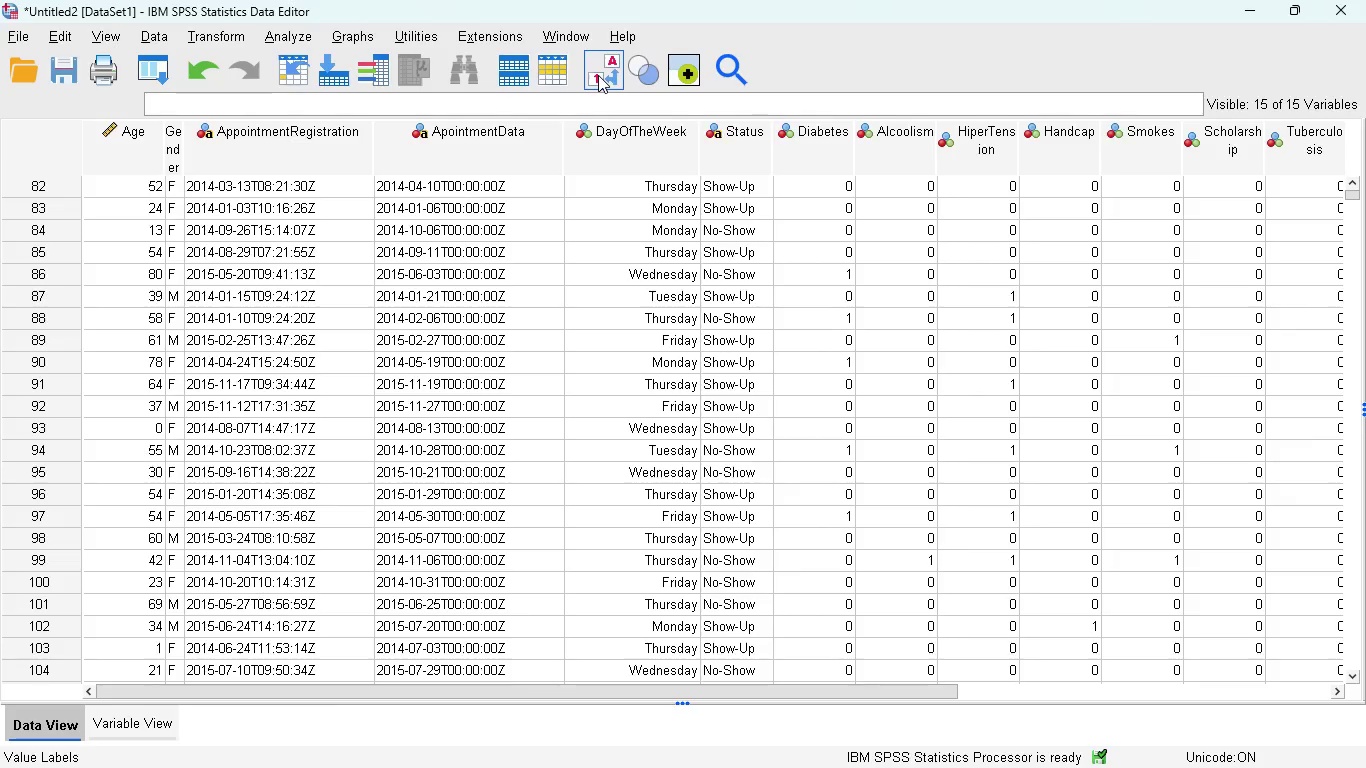 
left_click([598, 75])
 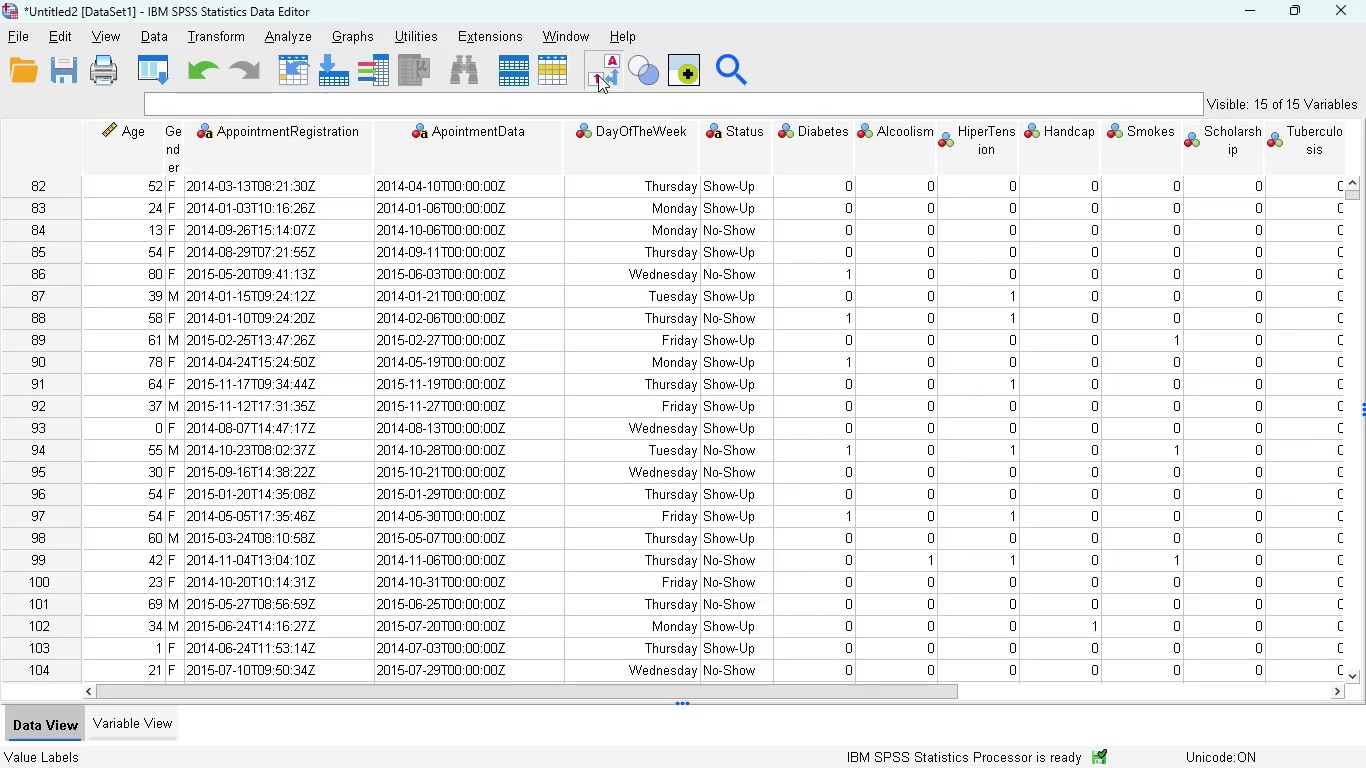 
left_click([598, 75])
 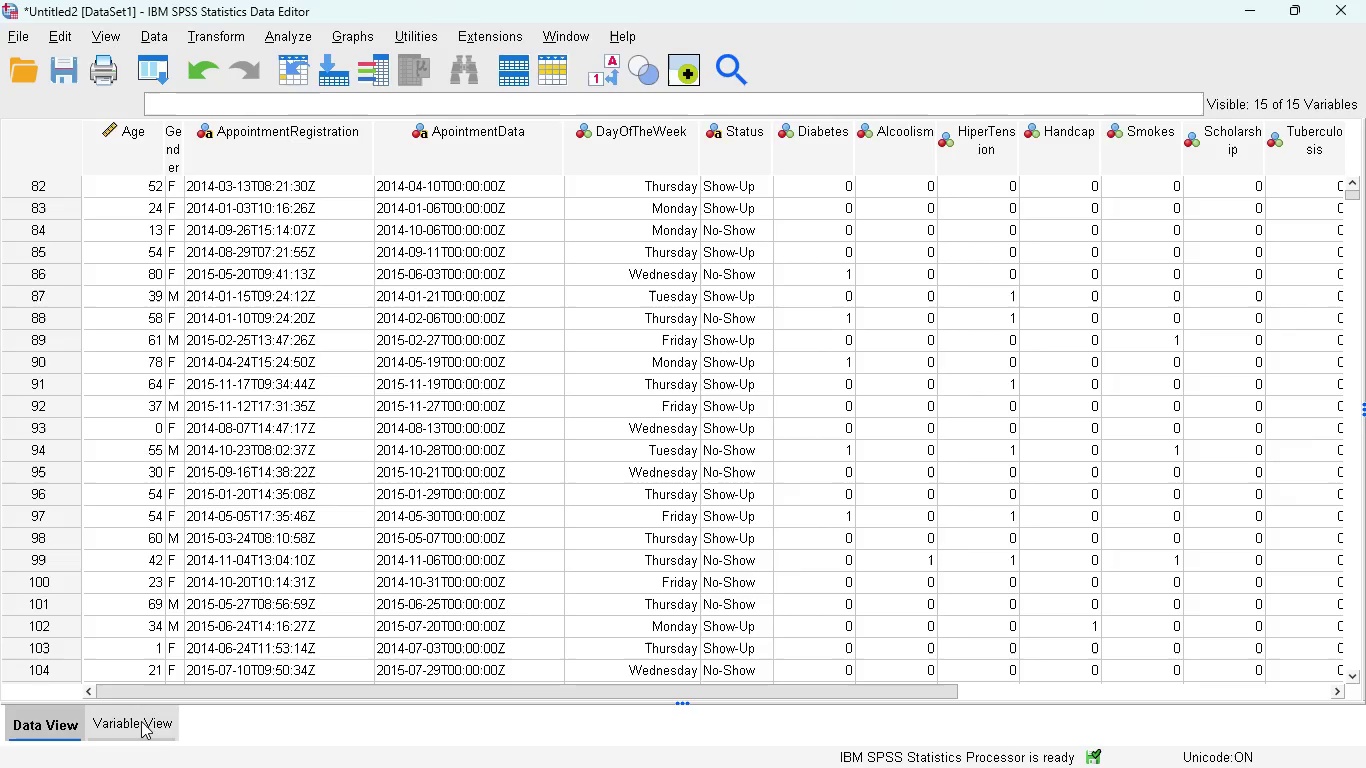 
left_click([141, 721])
 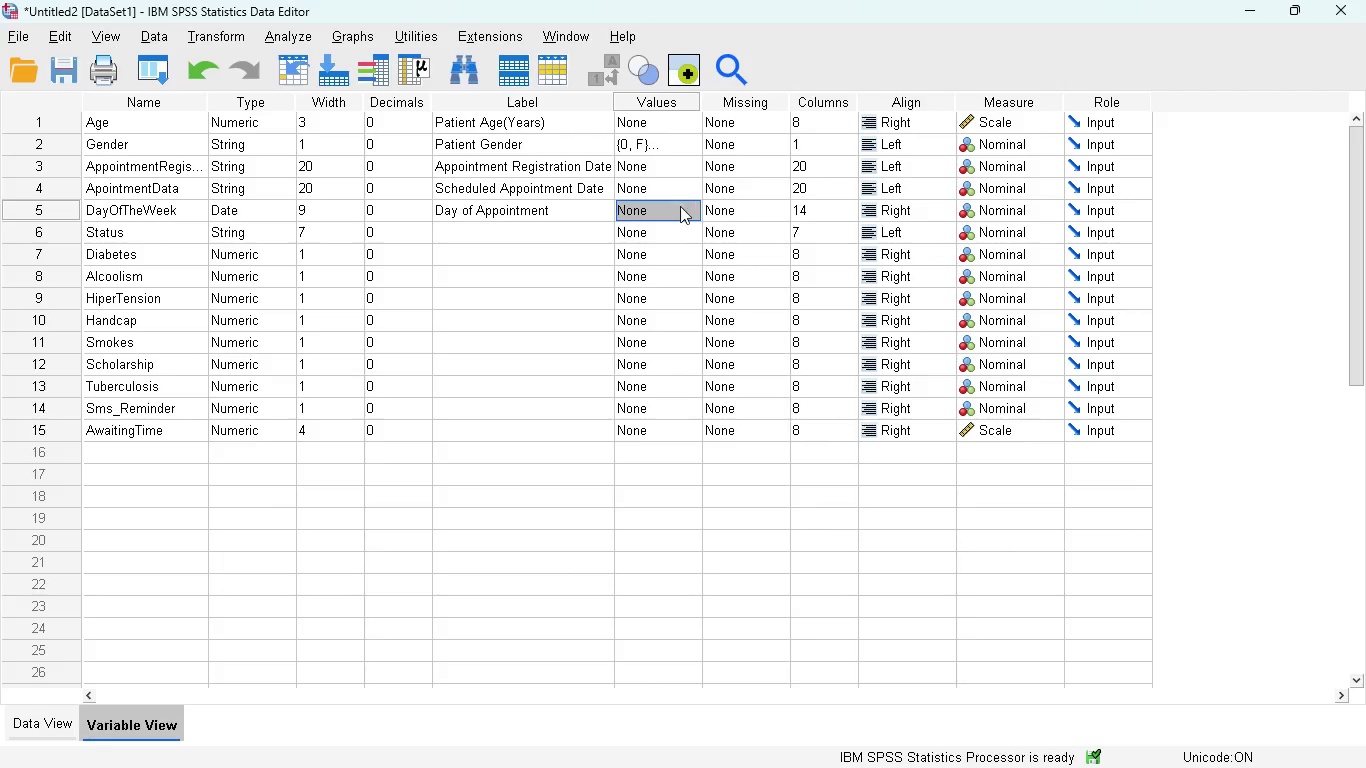 
left_click([688, 203])
 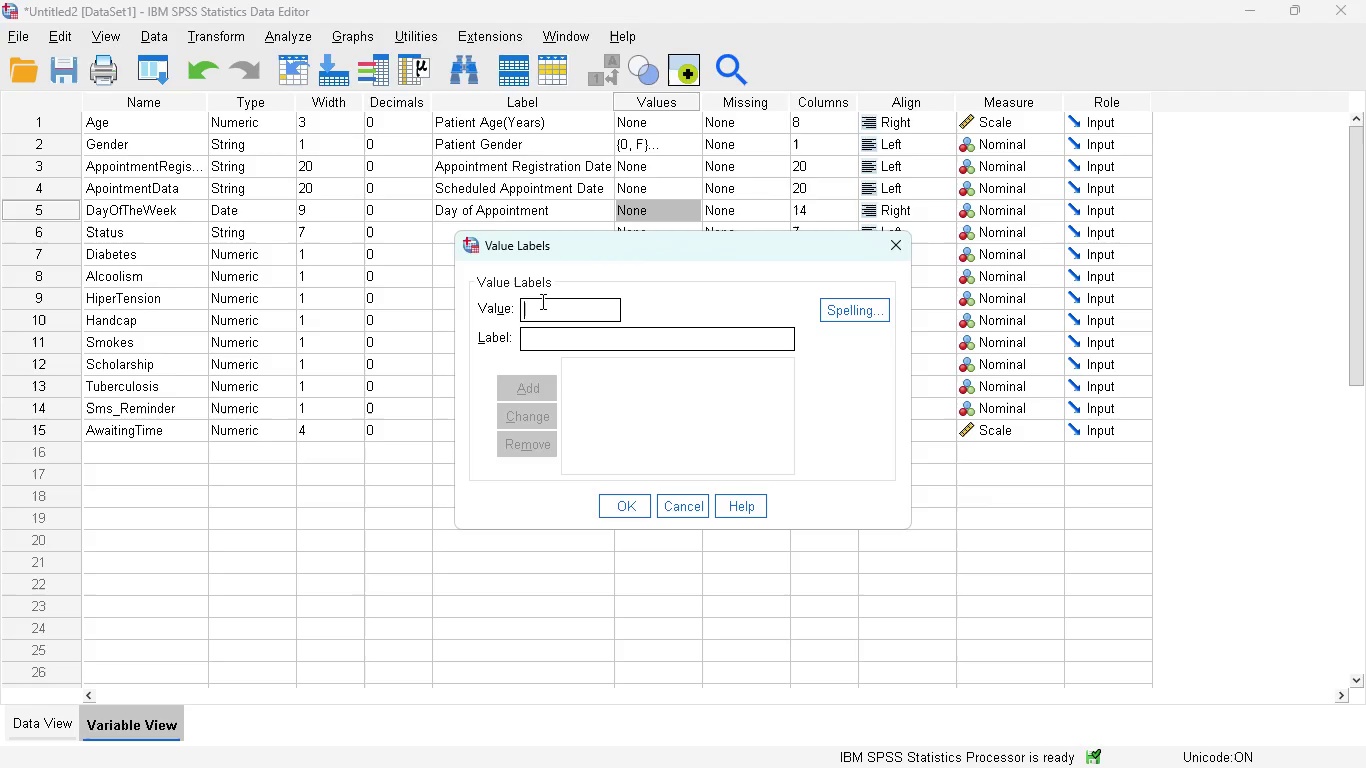 
key(1)
 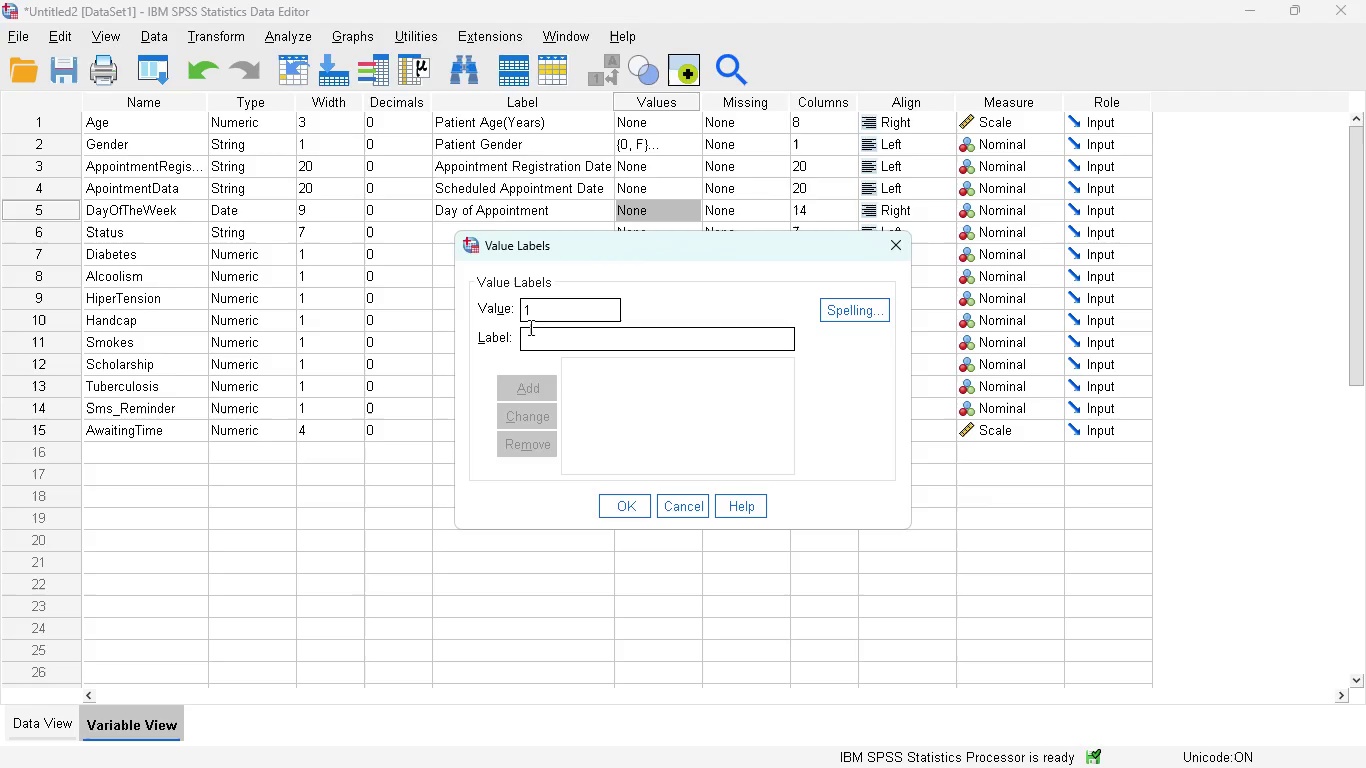 
left_click([529, 331])
 